 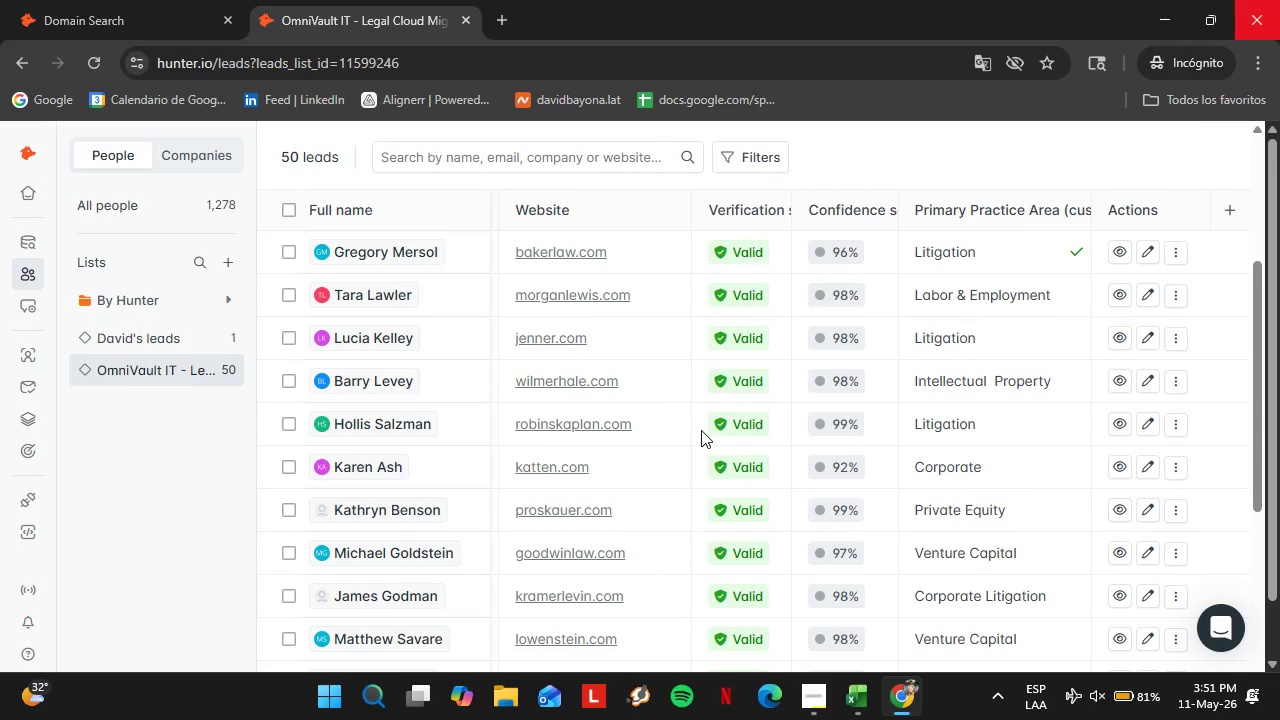 
scroll: coordinate [886, 400], scroll_direction: down, amount: 1.0
 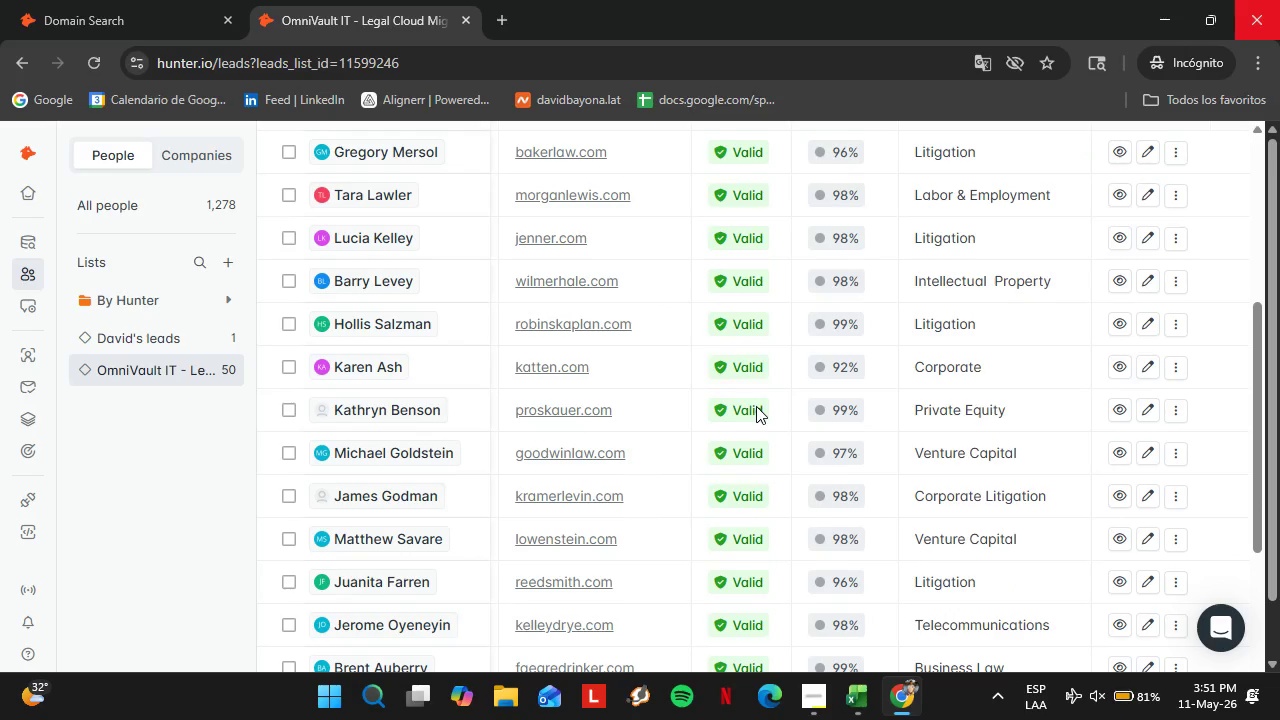 
left_click([35, 347])
 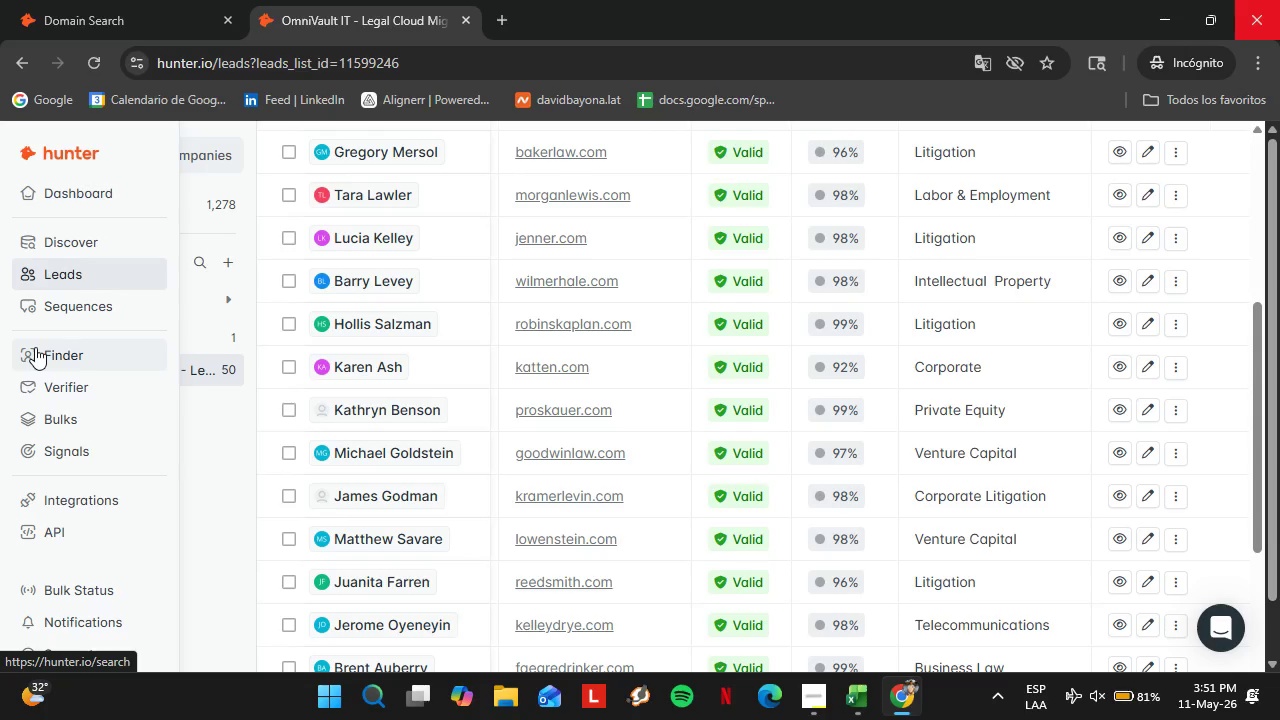 
left_click([181, 0])
 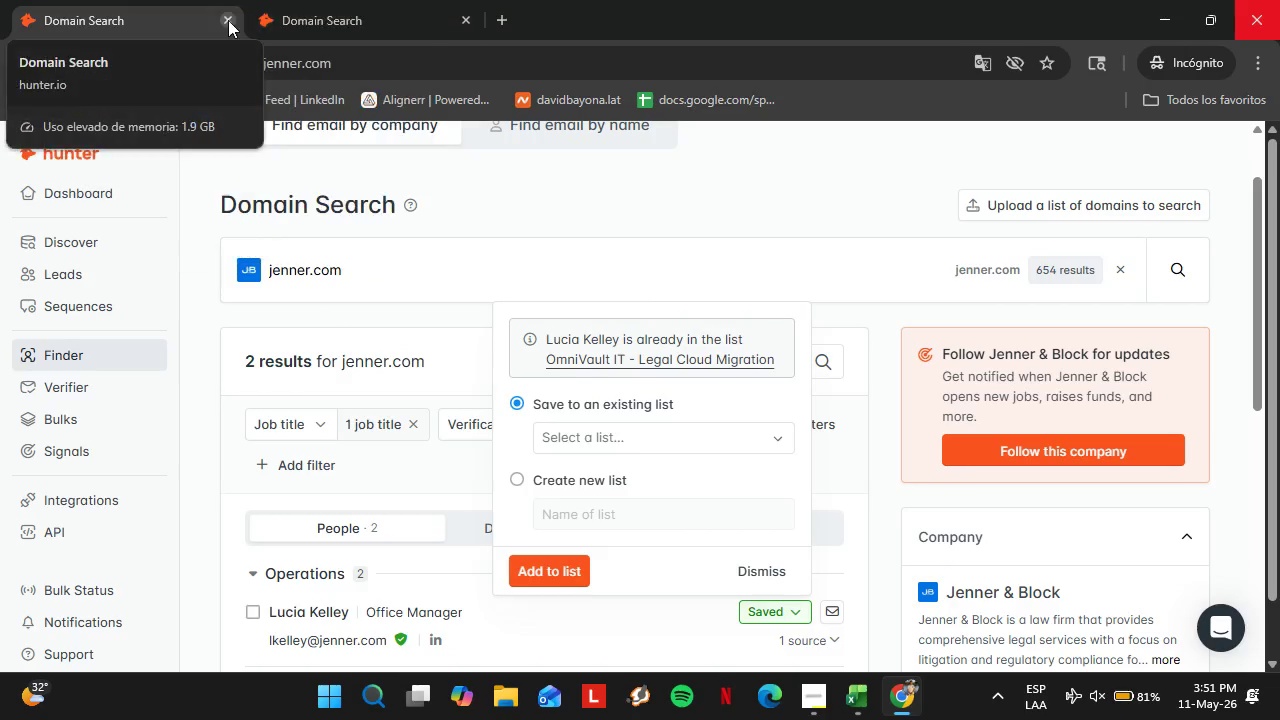 
left_click([228, 20])
 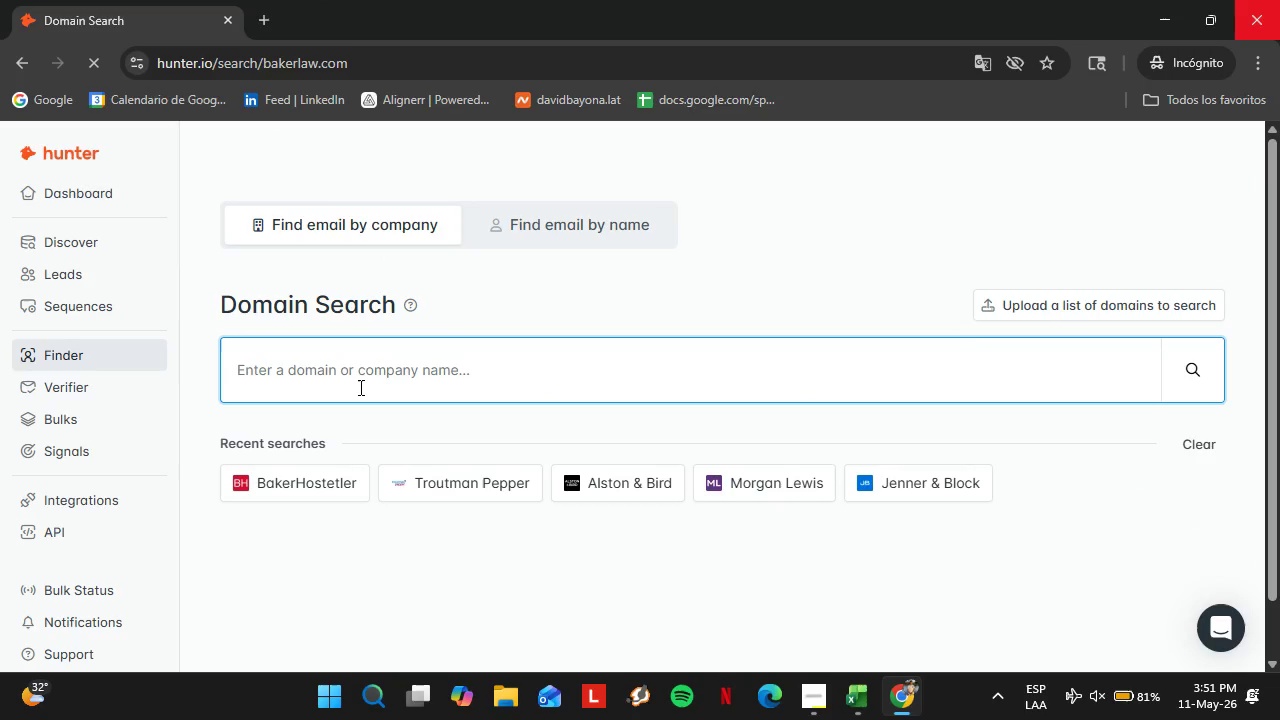 
mouse_move([370, 392])
 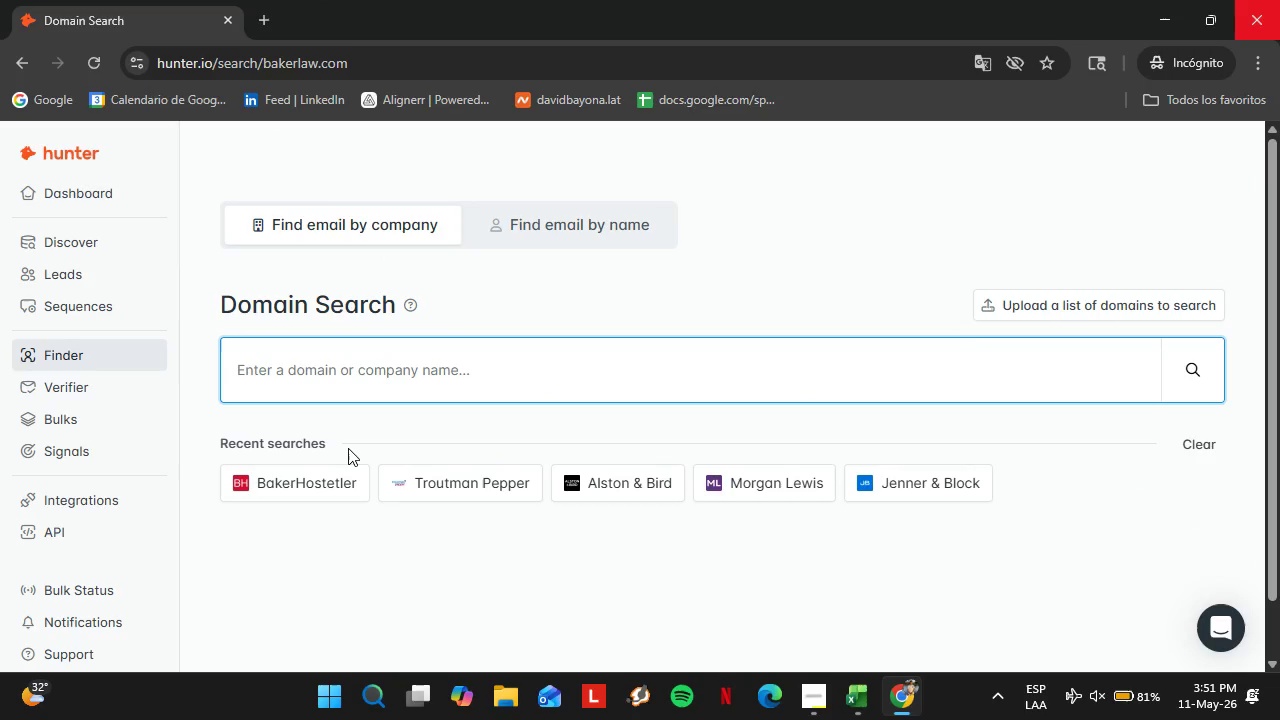 
left_click([301, 490])
 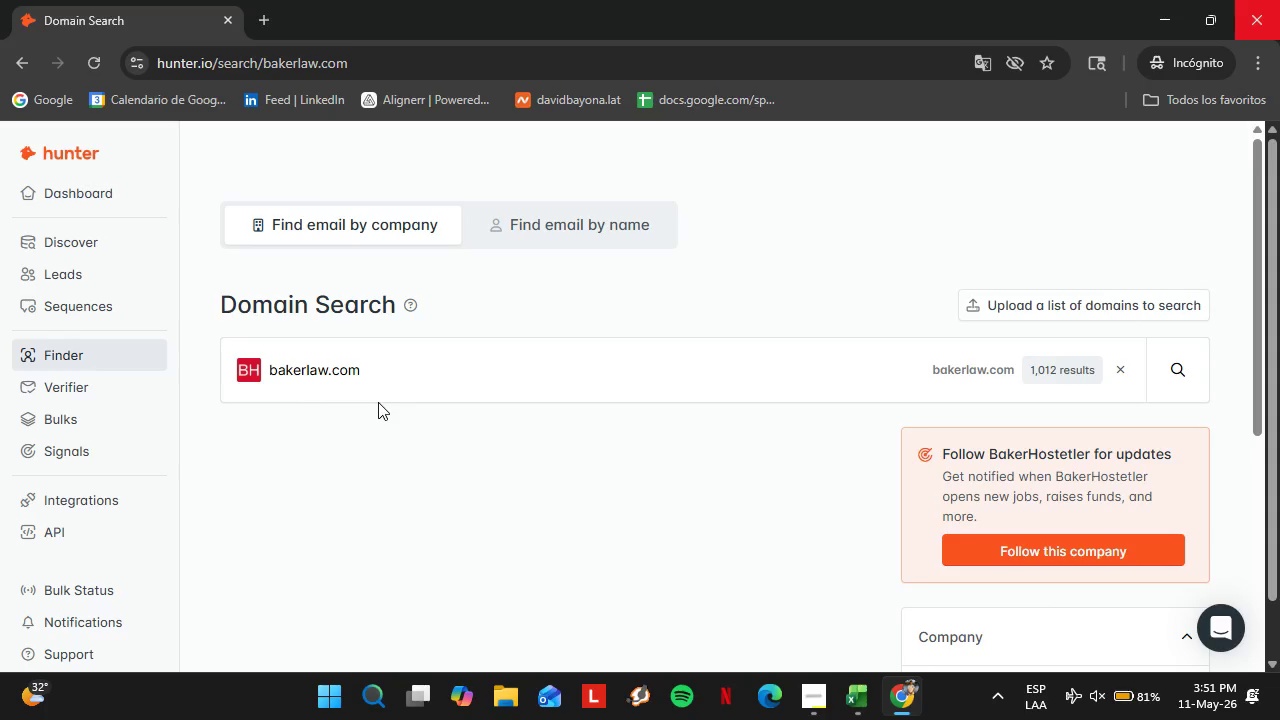 
double_click([372, 391])
 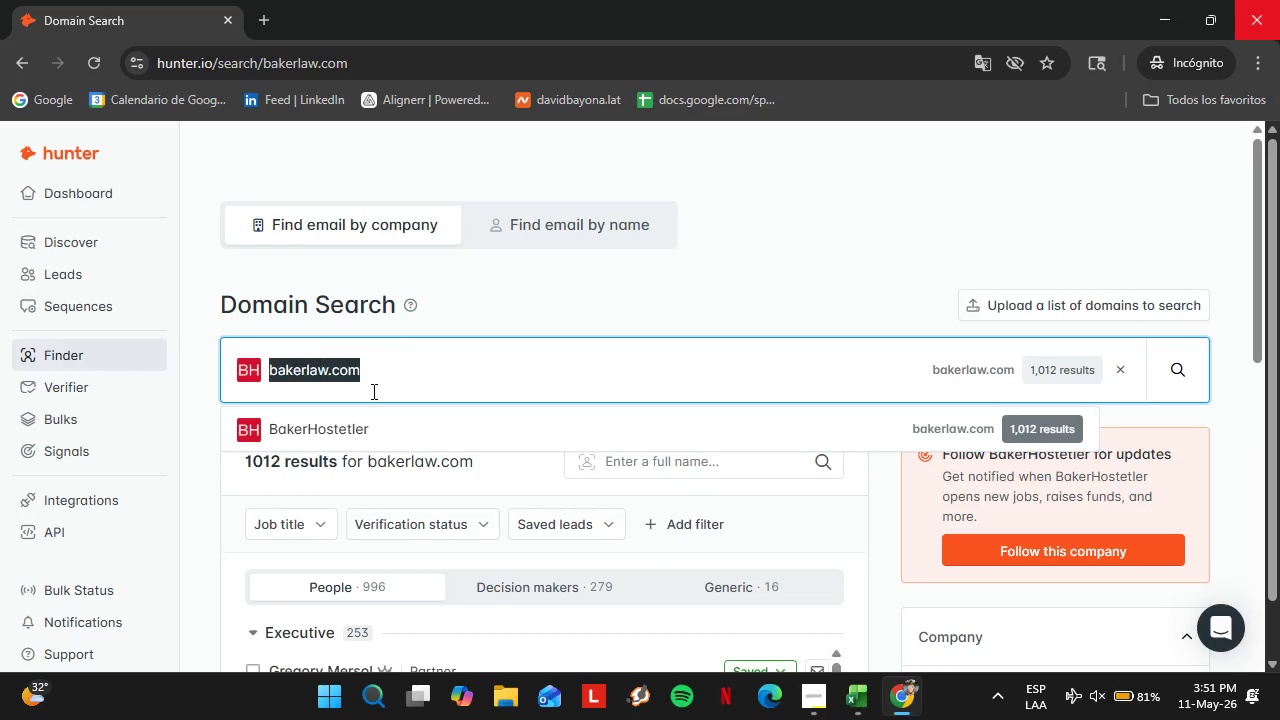 
triple_click([372, 391])
 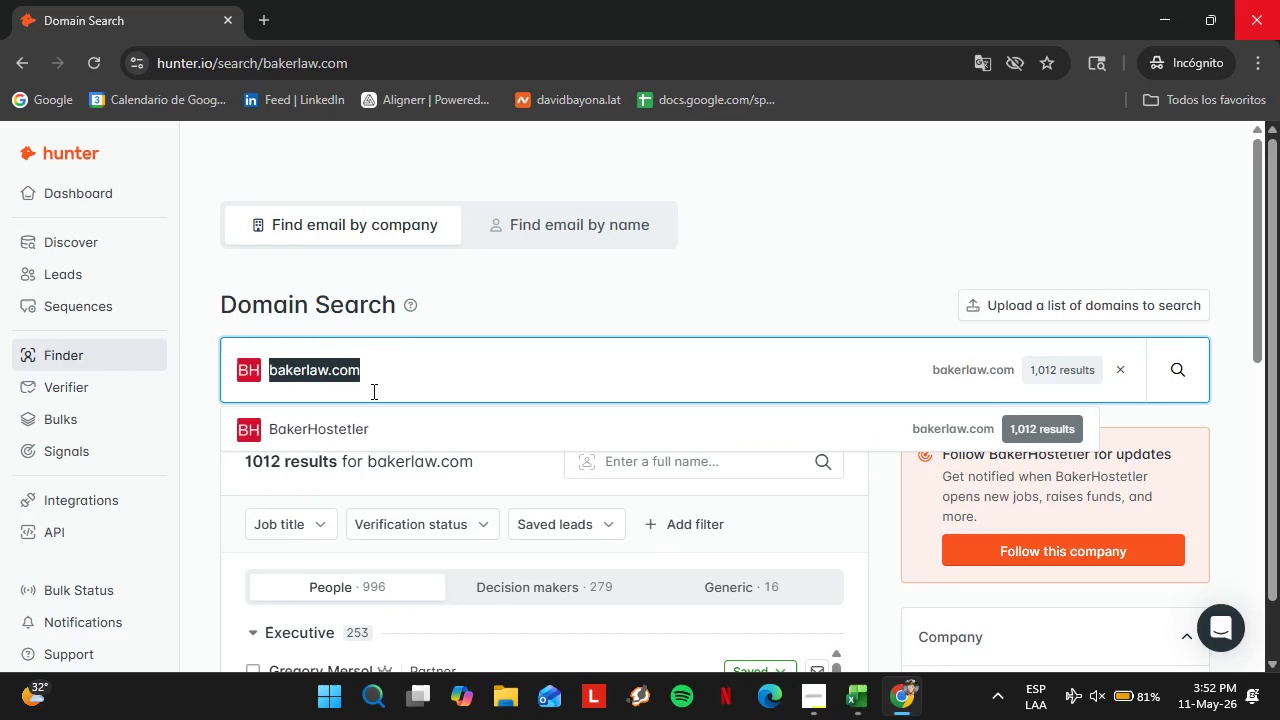 
type(crowi)
key(Backspace)
type(ell.com)
 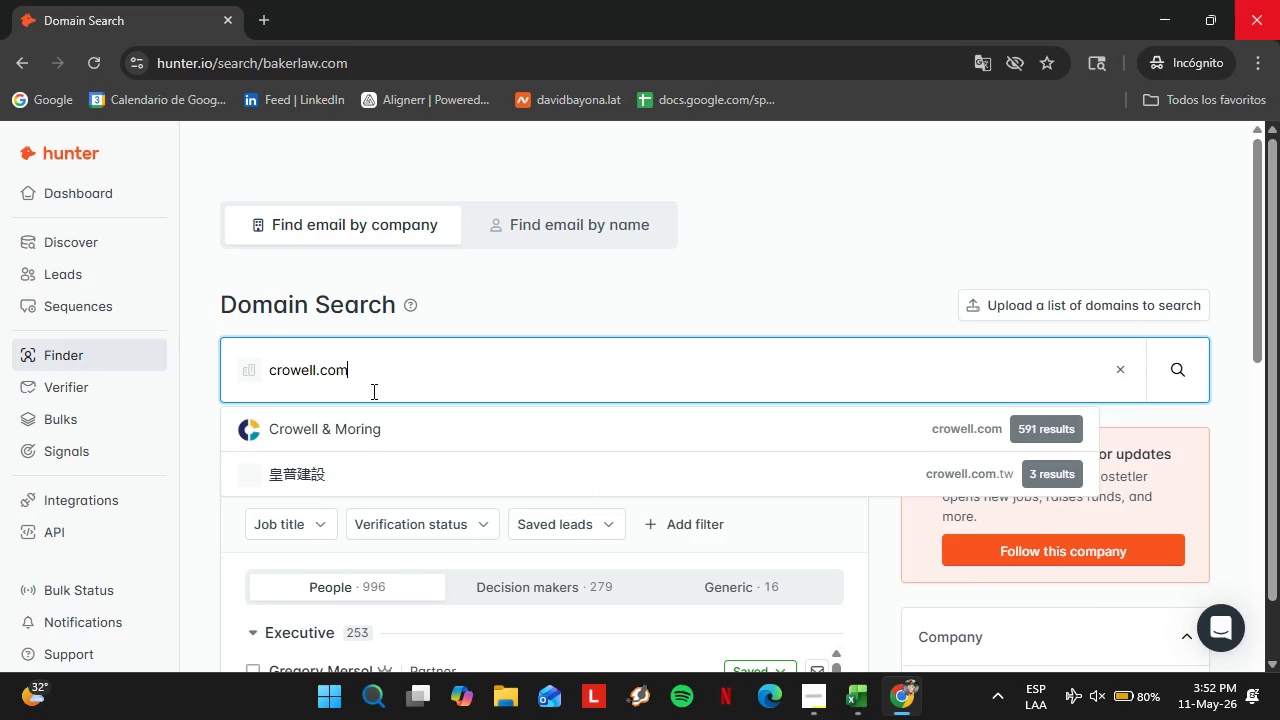 
key(Enter)
 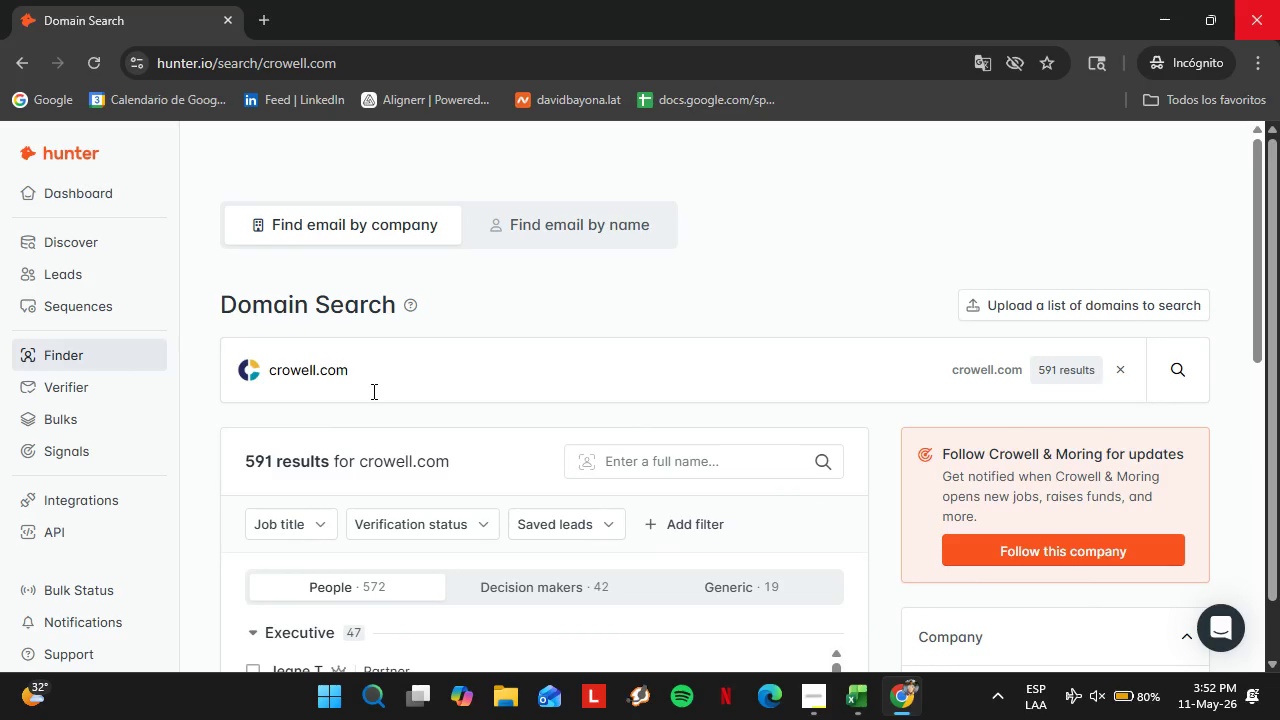 
wait(13.69)
 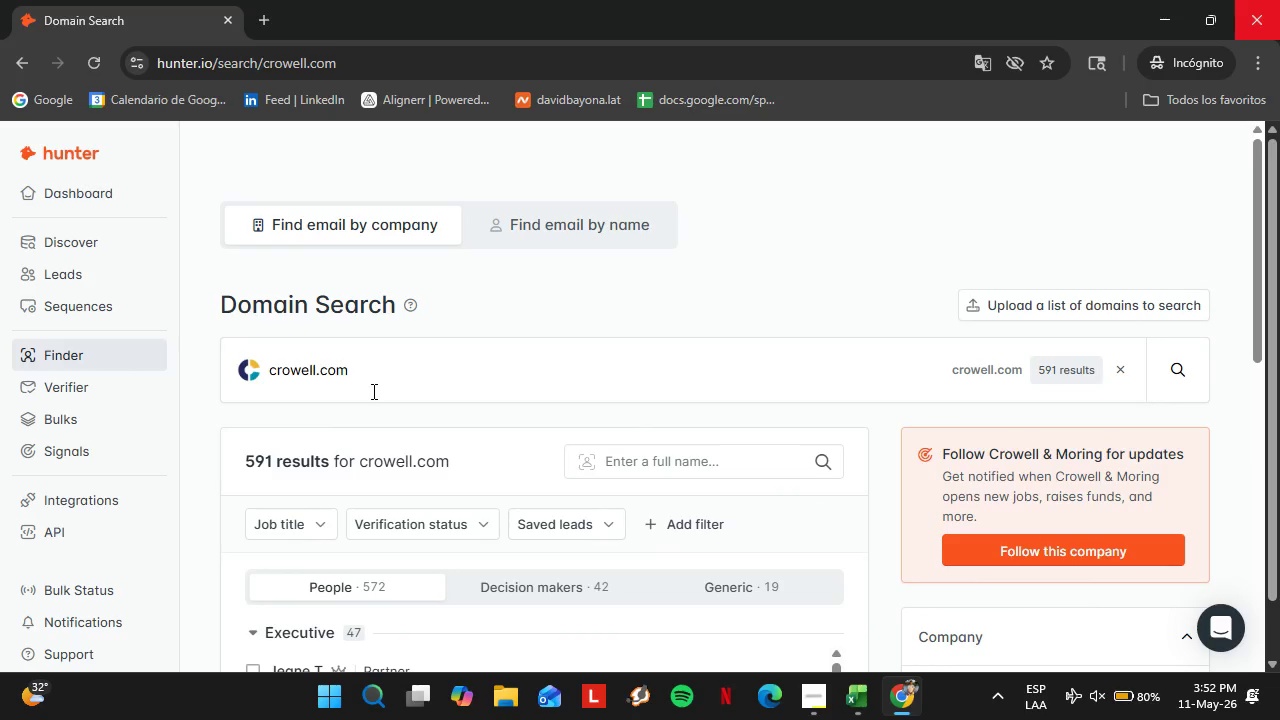 
scroll: coordinate [447, 397], scroll_direction: none, amount: 0.0
 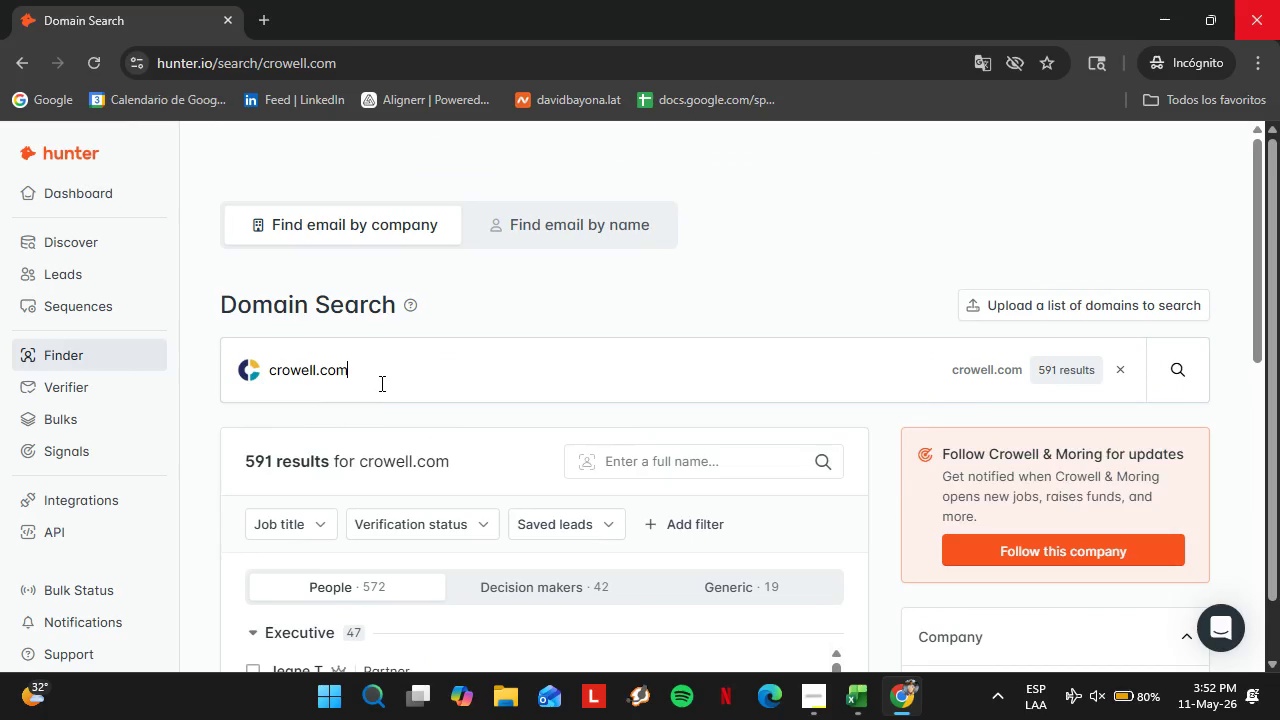 
double_click([380, 383])
 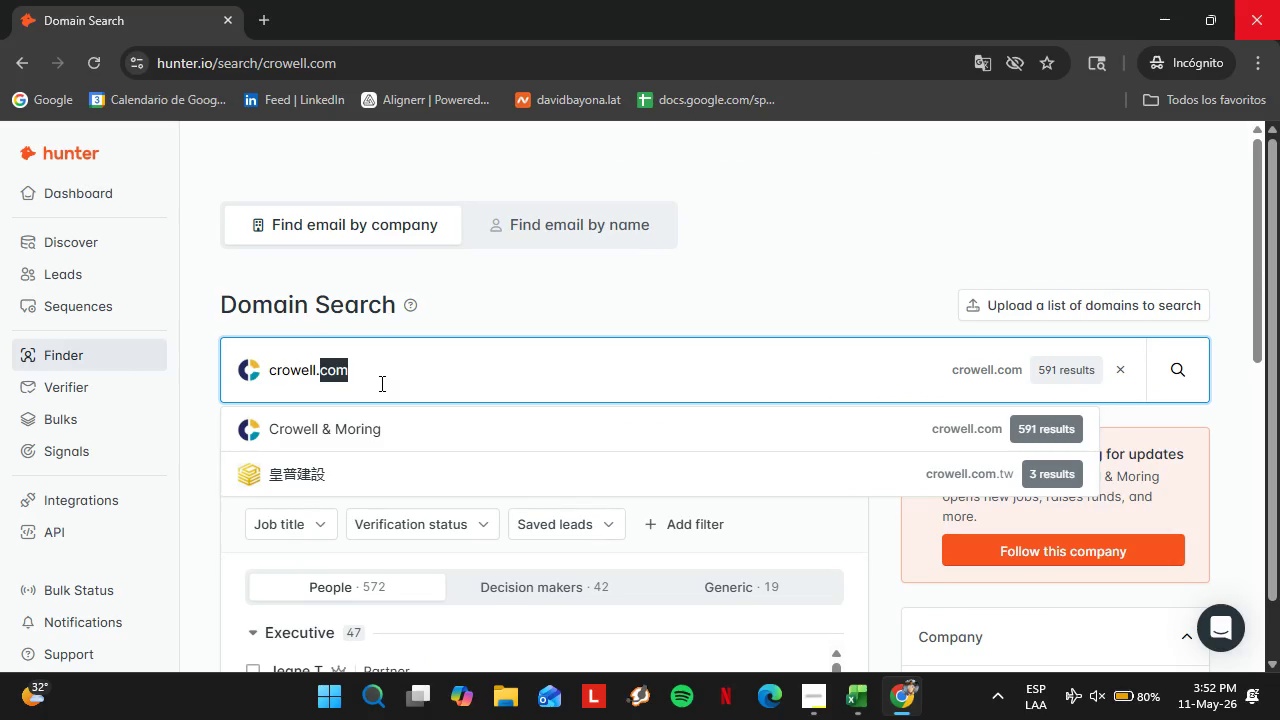 
triple_click([380, 383])
 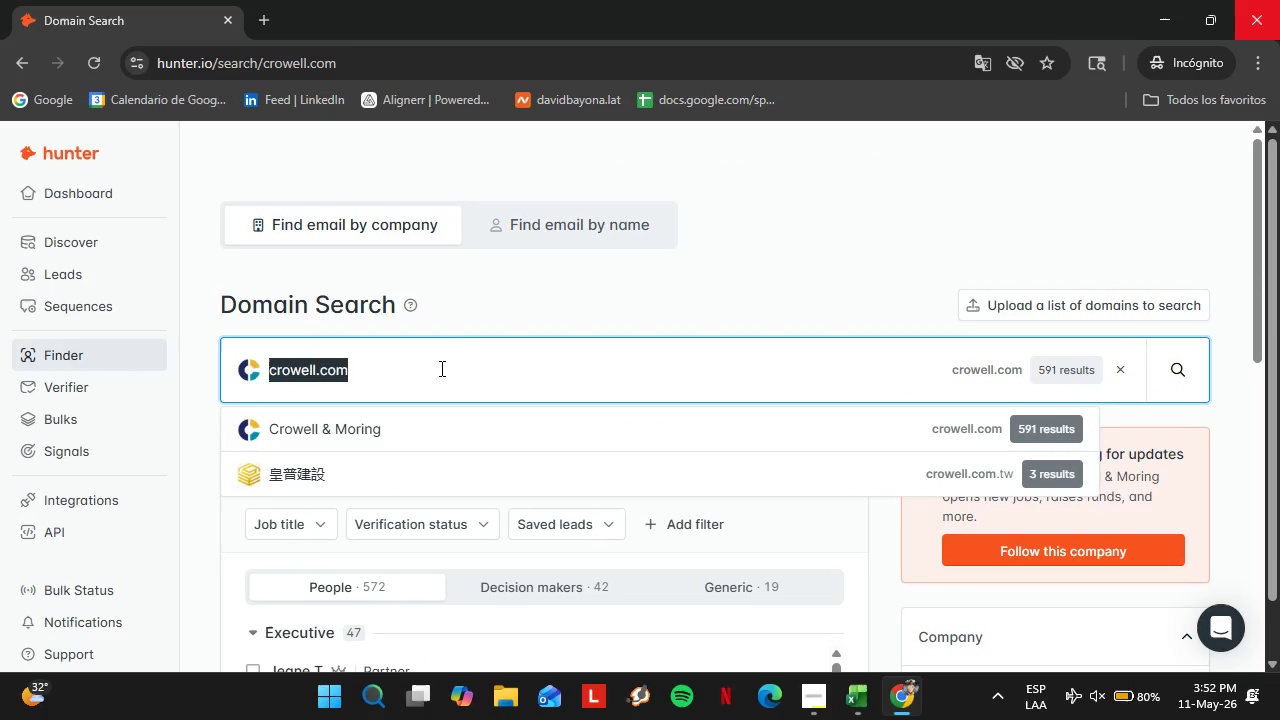 
wait(14.19)
 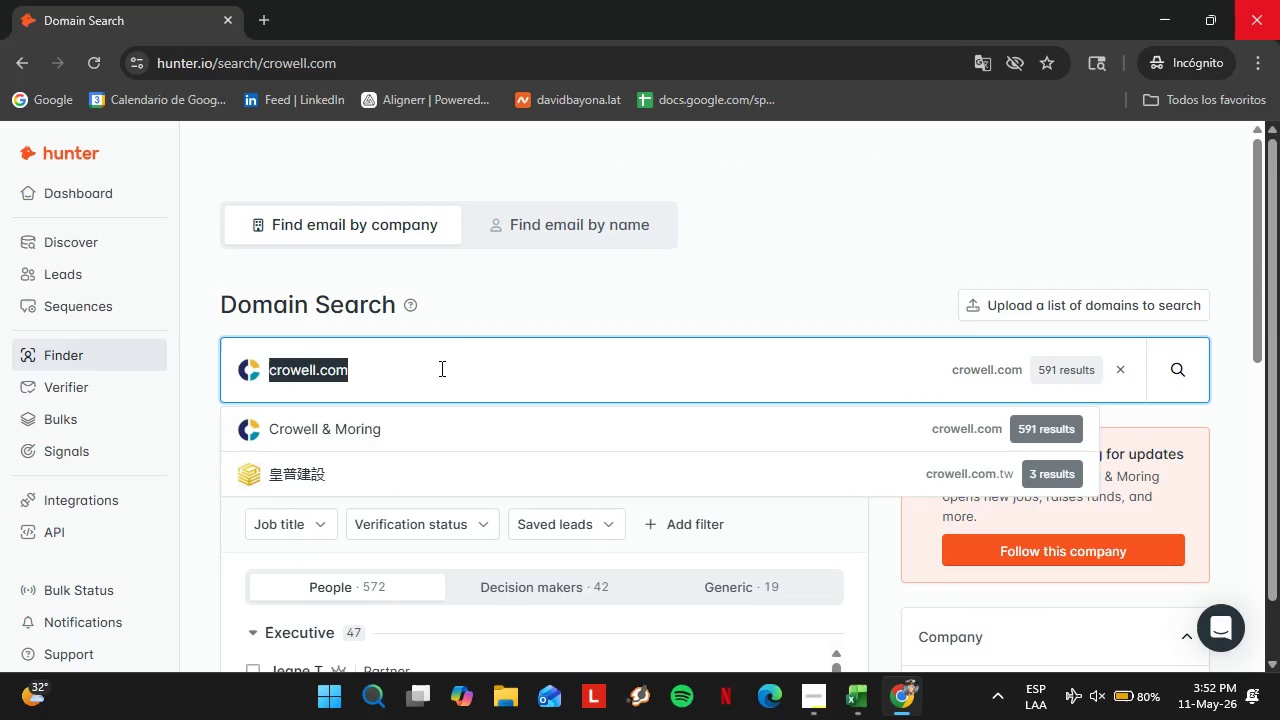 
type(arnoldporter.com)
 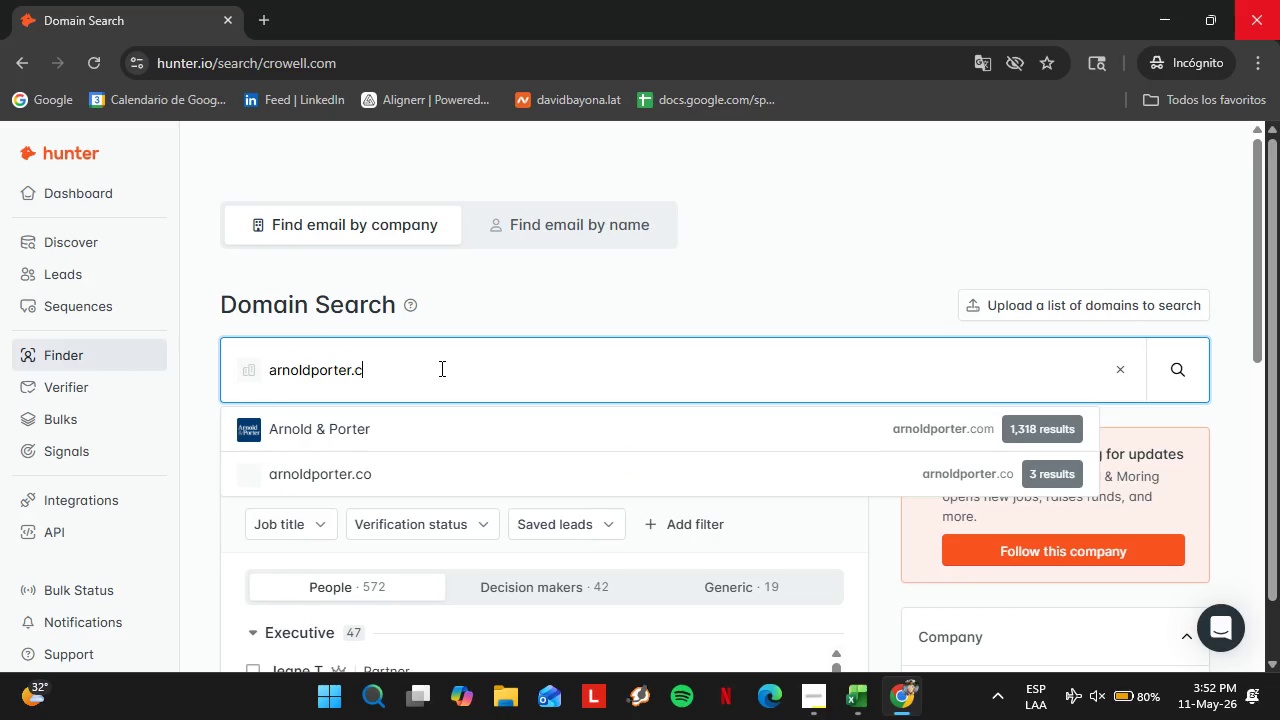 
key(Enter)
 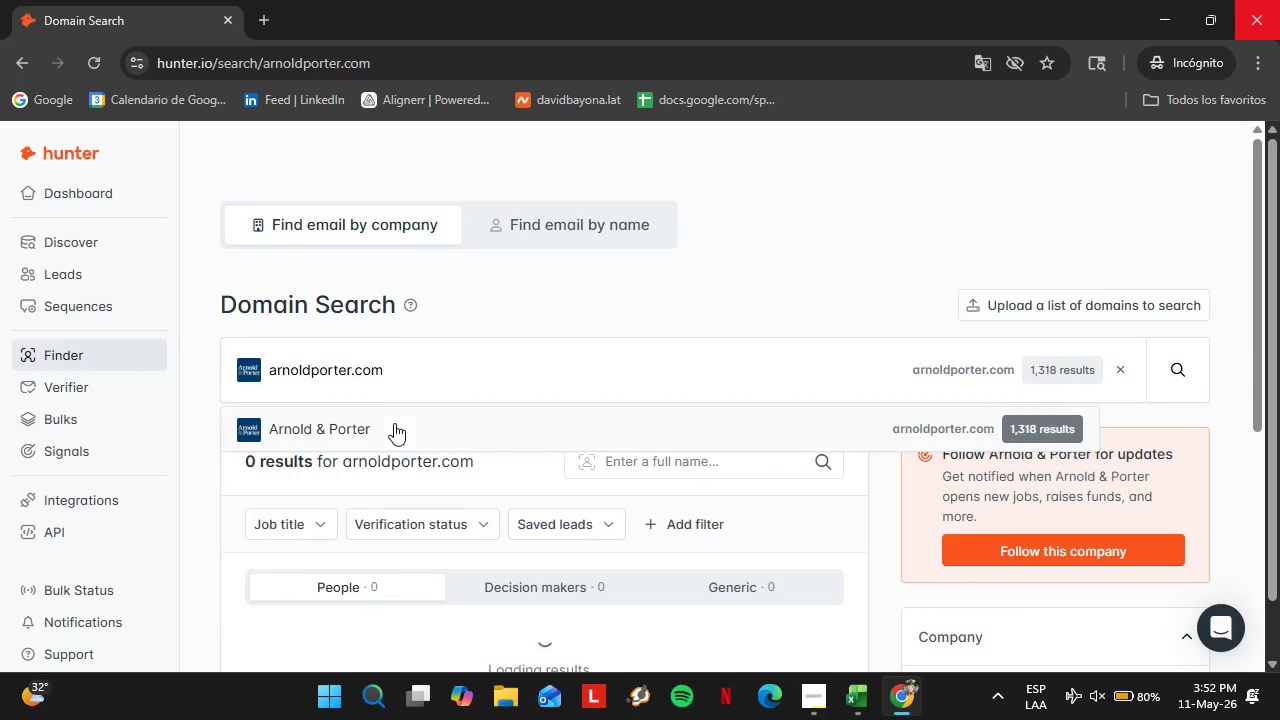 
left_click([397, 428])
 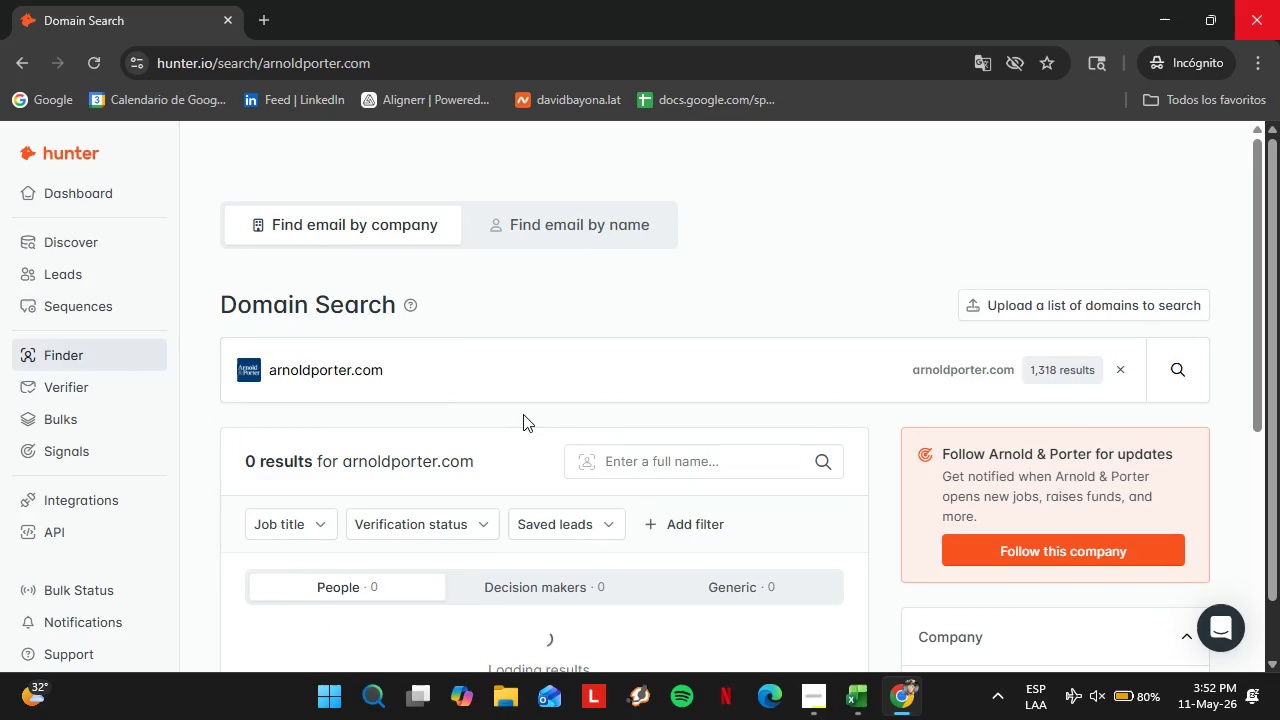 
scroll: coordinate [523, 414], scroll_direction: down, amount: 2.0
 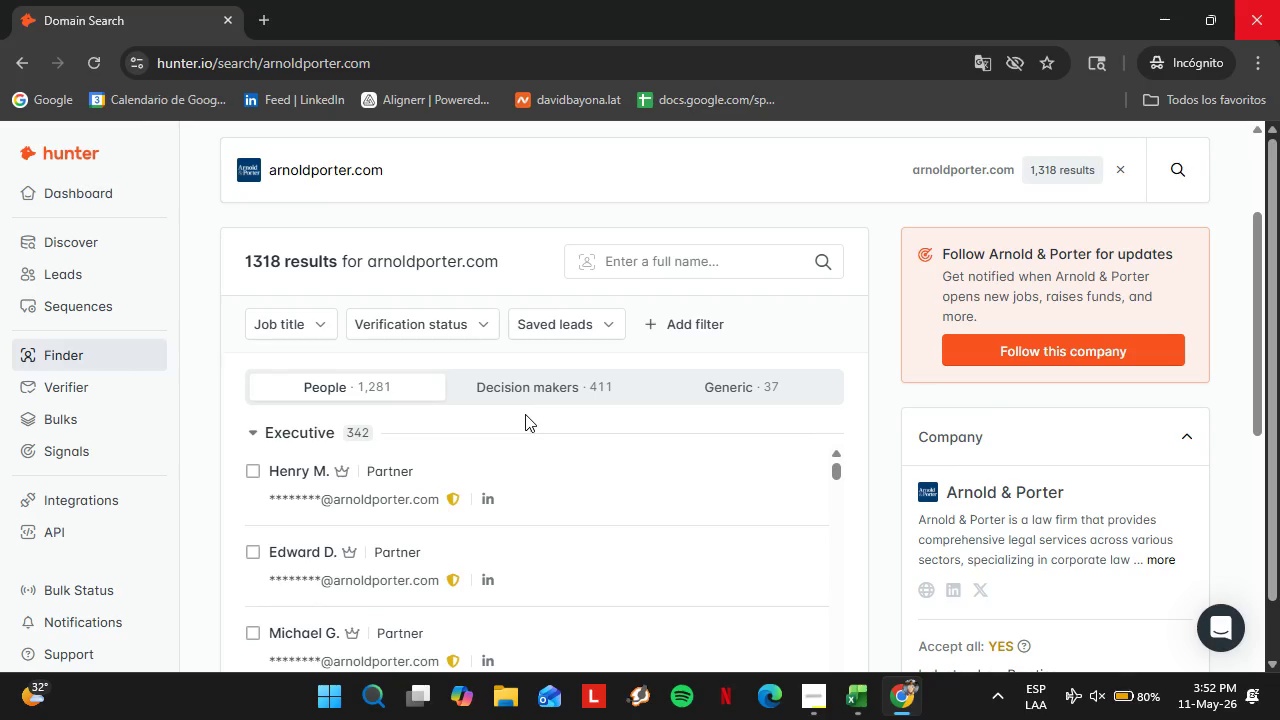 
scroll: coordinate [525, 414], scroll_direction: up, amount: 1.0
 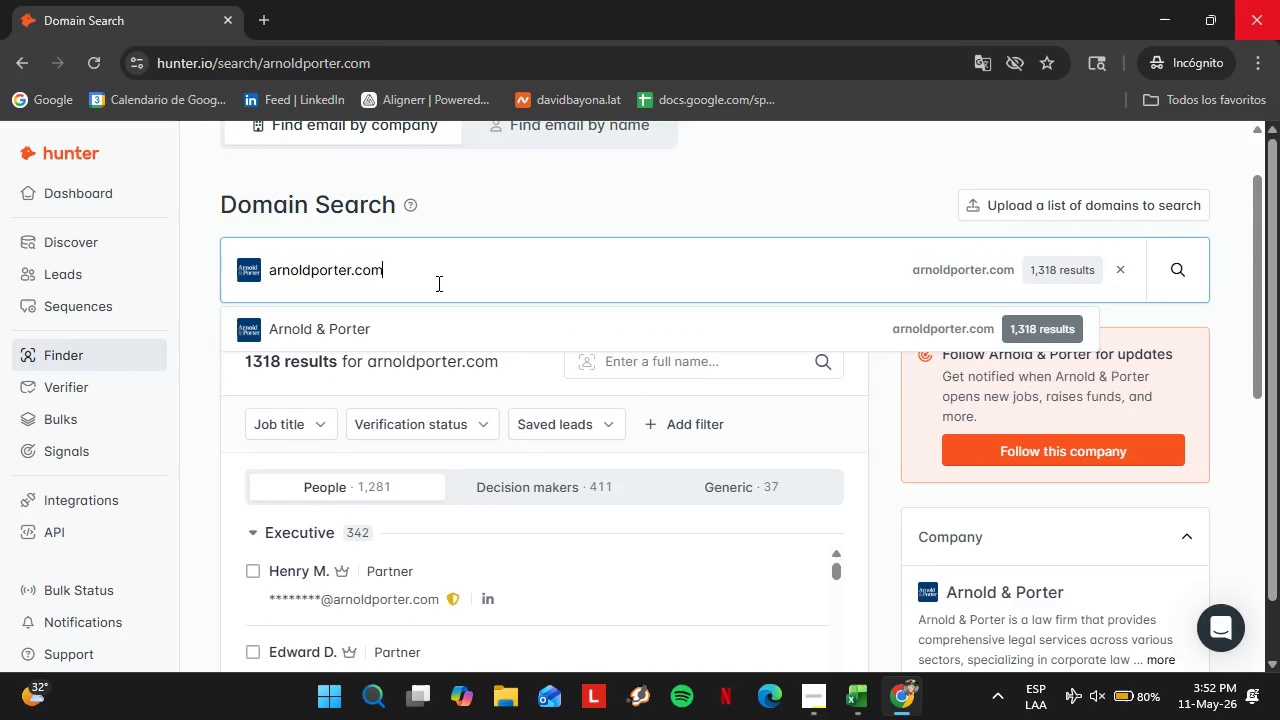 
double_click([437, 283])
 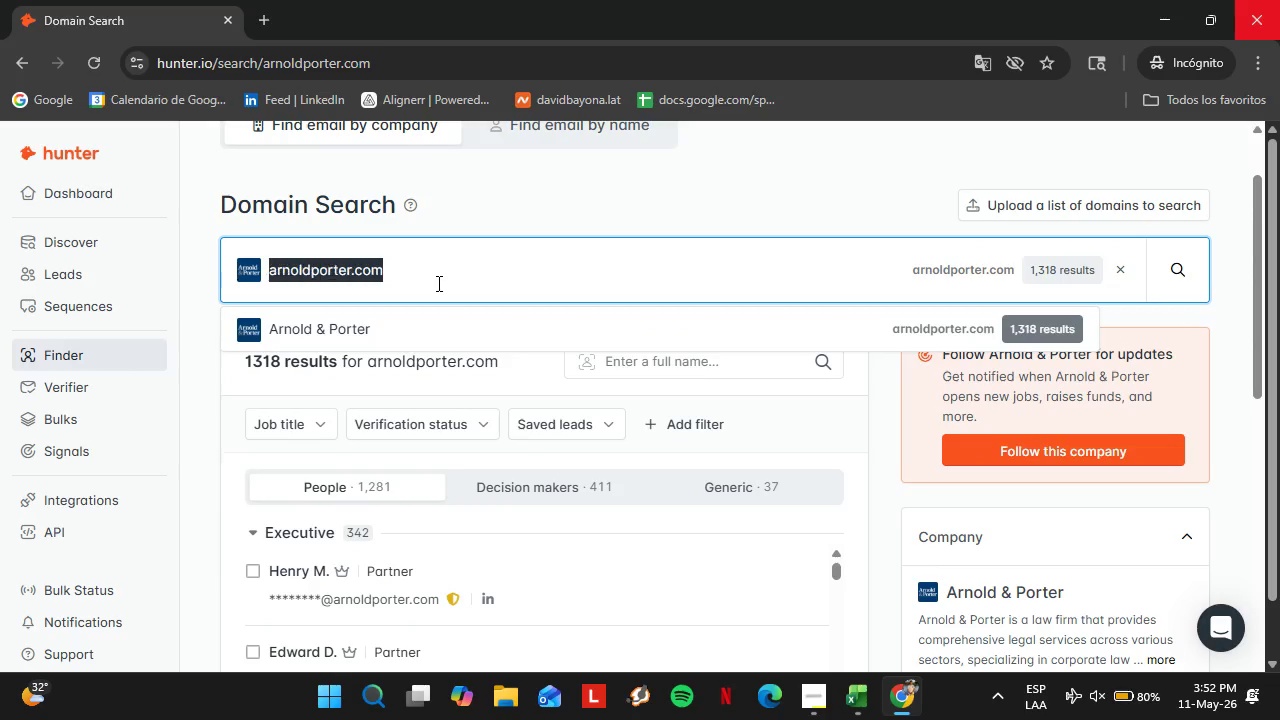 
triple_click([437, 283])
 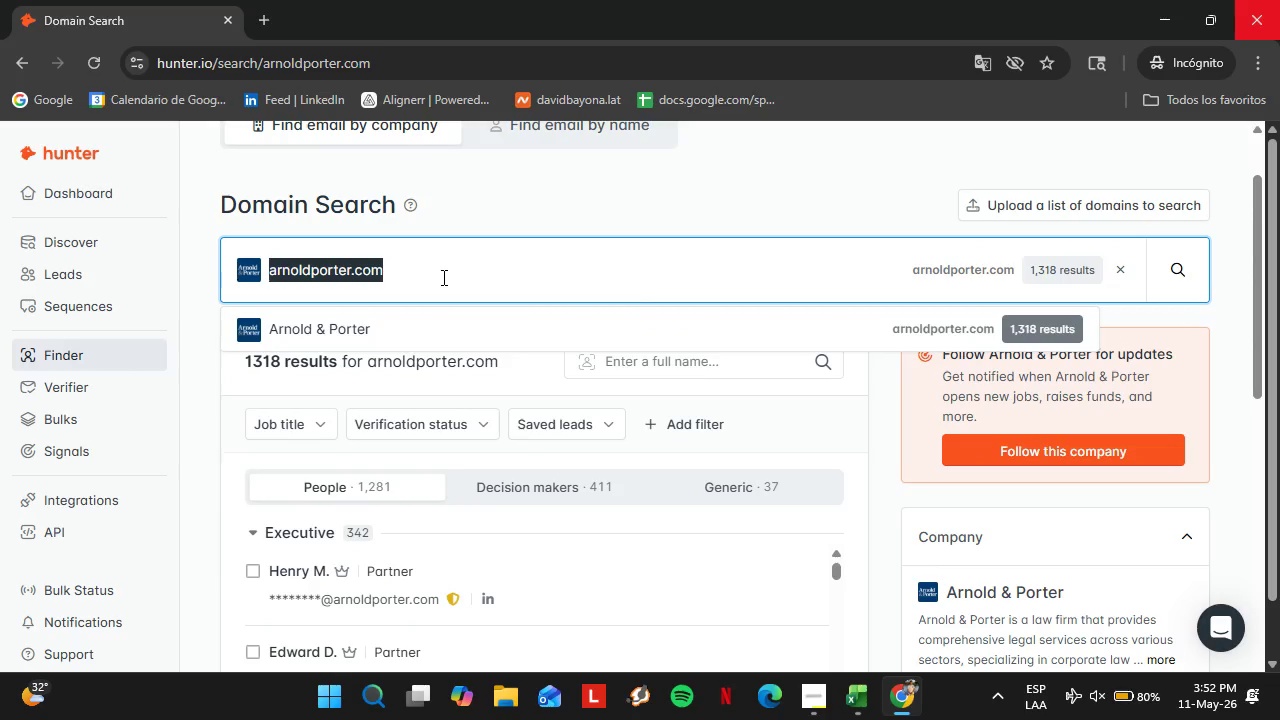 
type(c)
key(Backspace)
type(carltom)
key(Backspace)
type(nfields.com)
 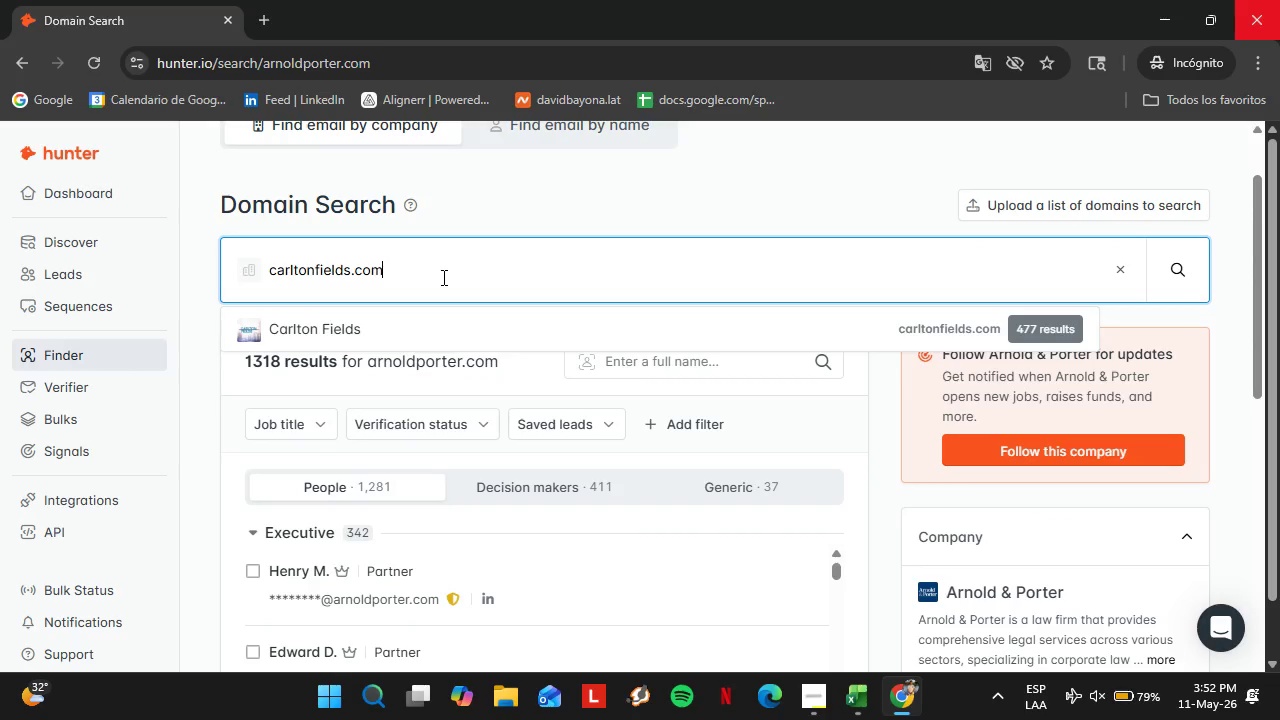 
key(Enter)
 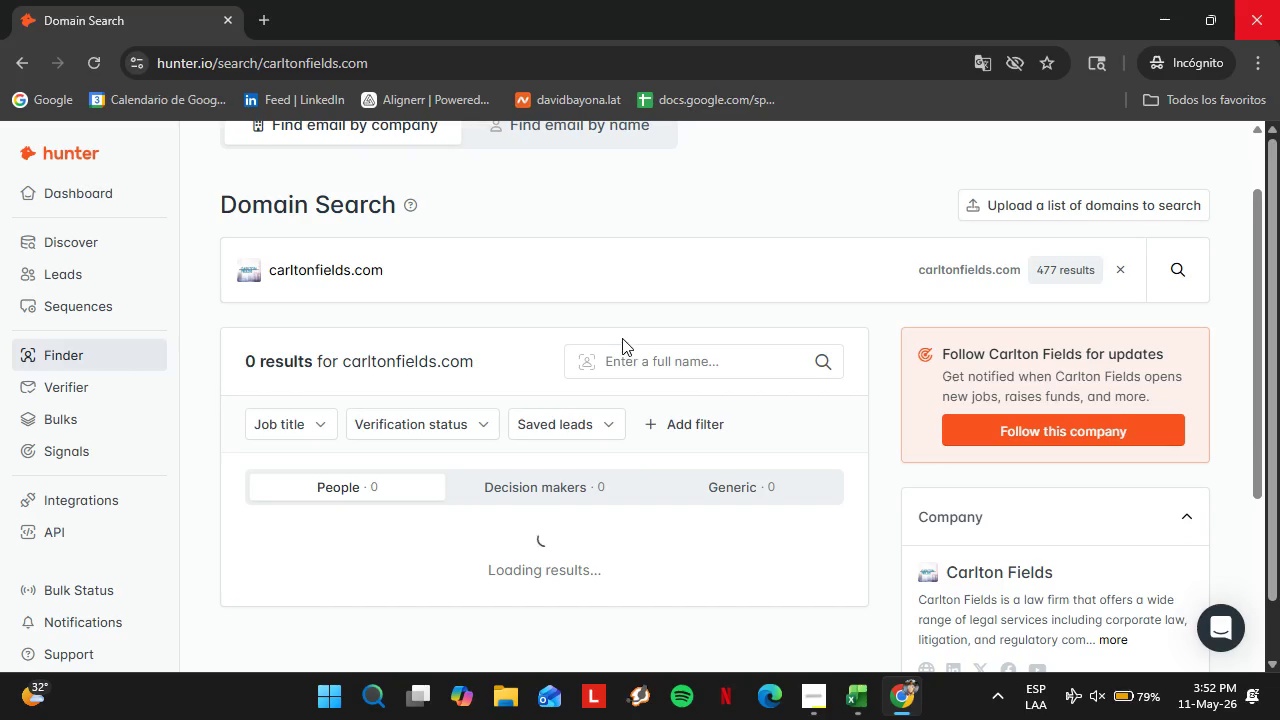 
scroll: coordinate [573, 386], scroll_direction: down, amount: 2.0
 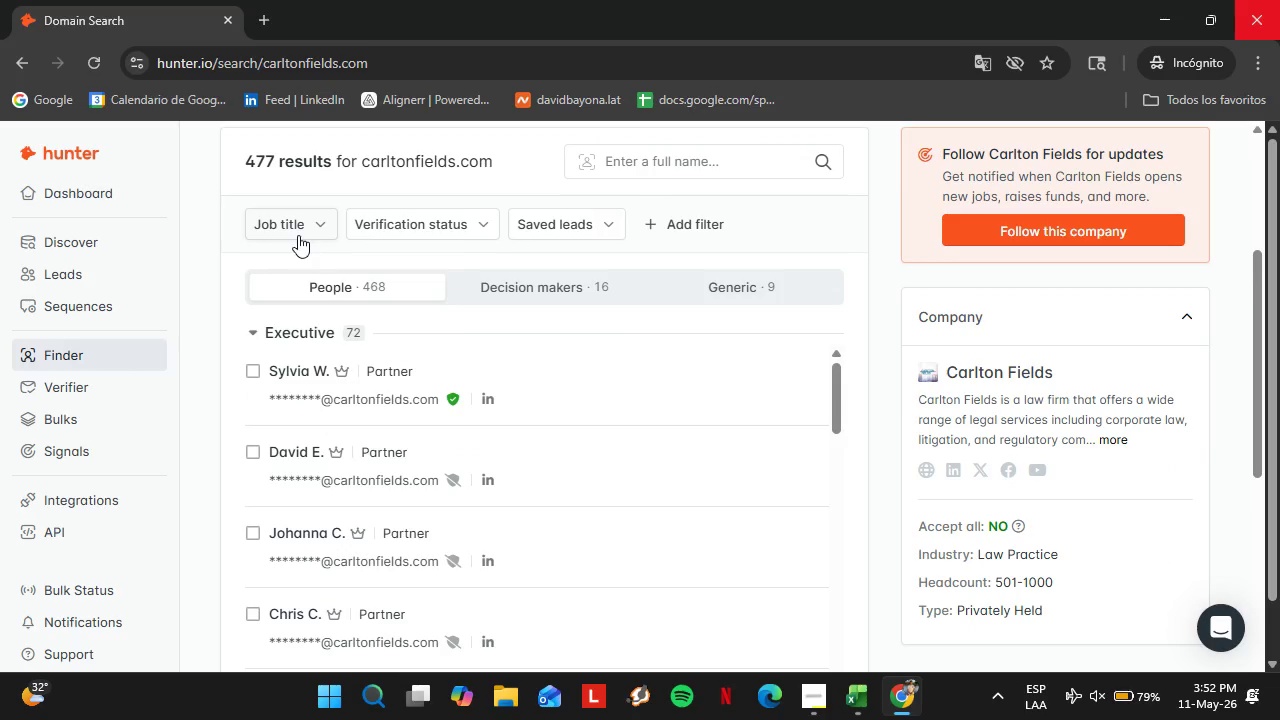 
double_click([311, 262])
 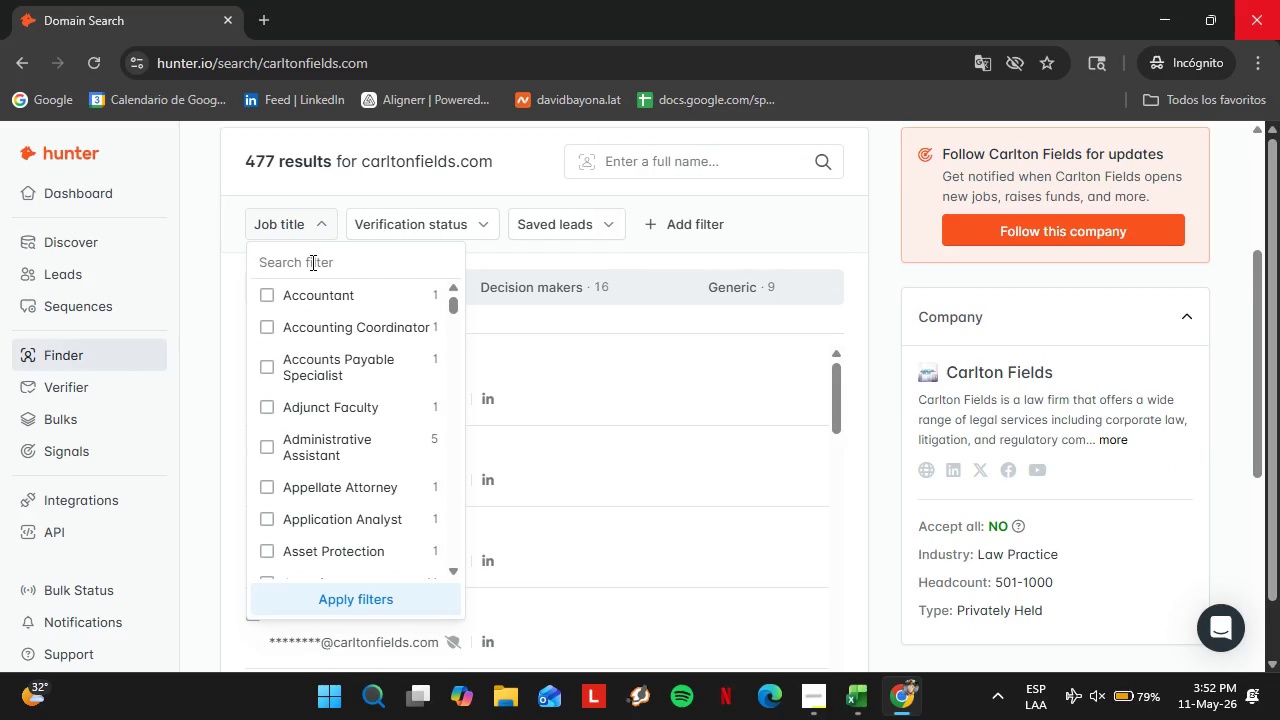 
type(office)
 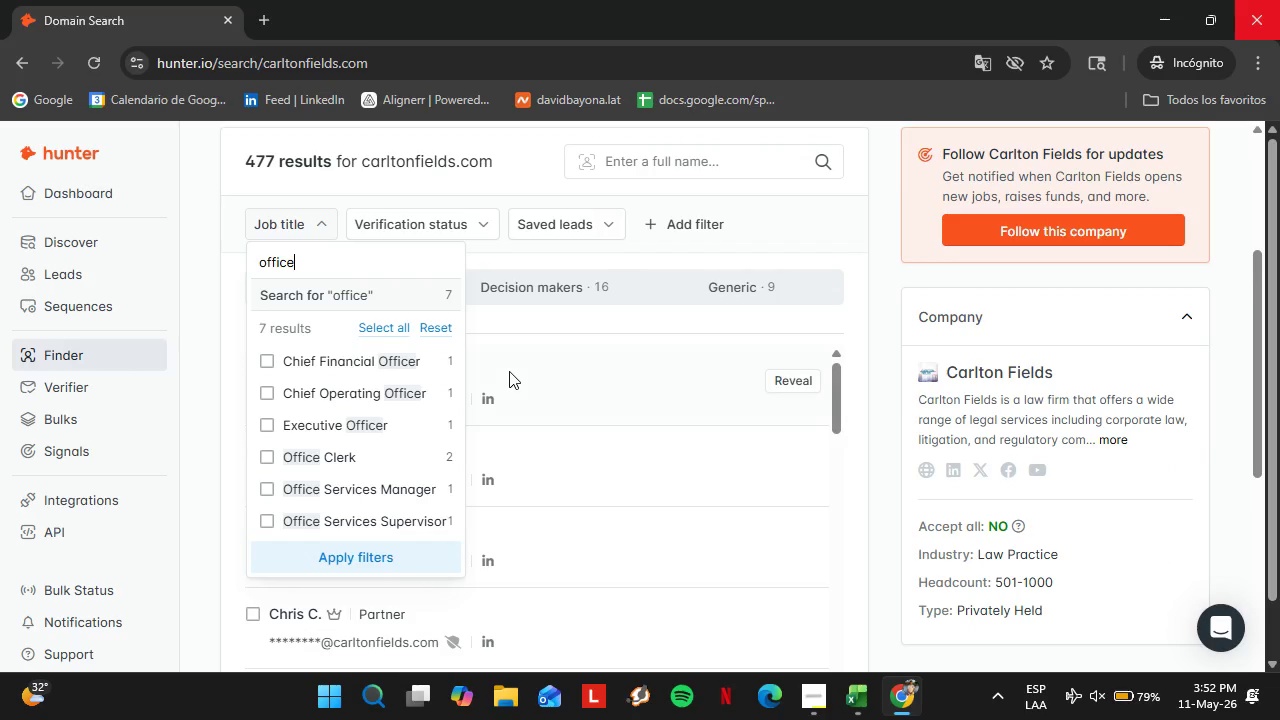 
left_click([510, 369])
 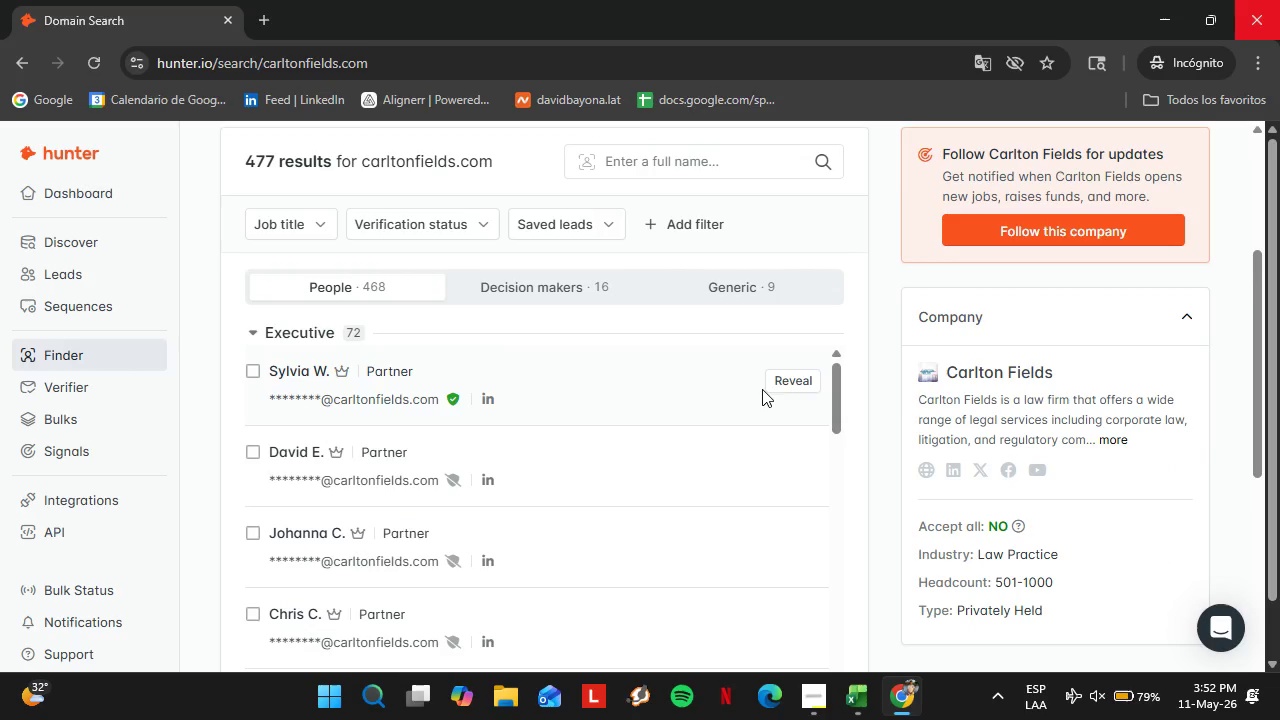 
left_click([779, 380])
 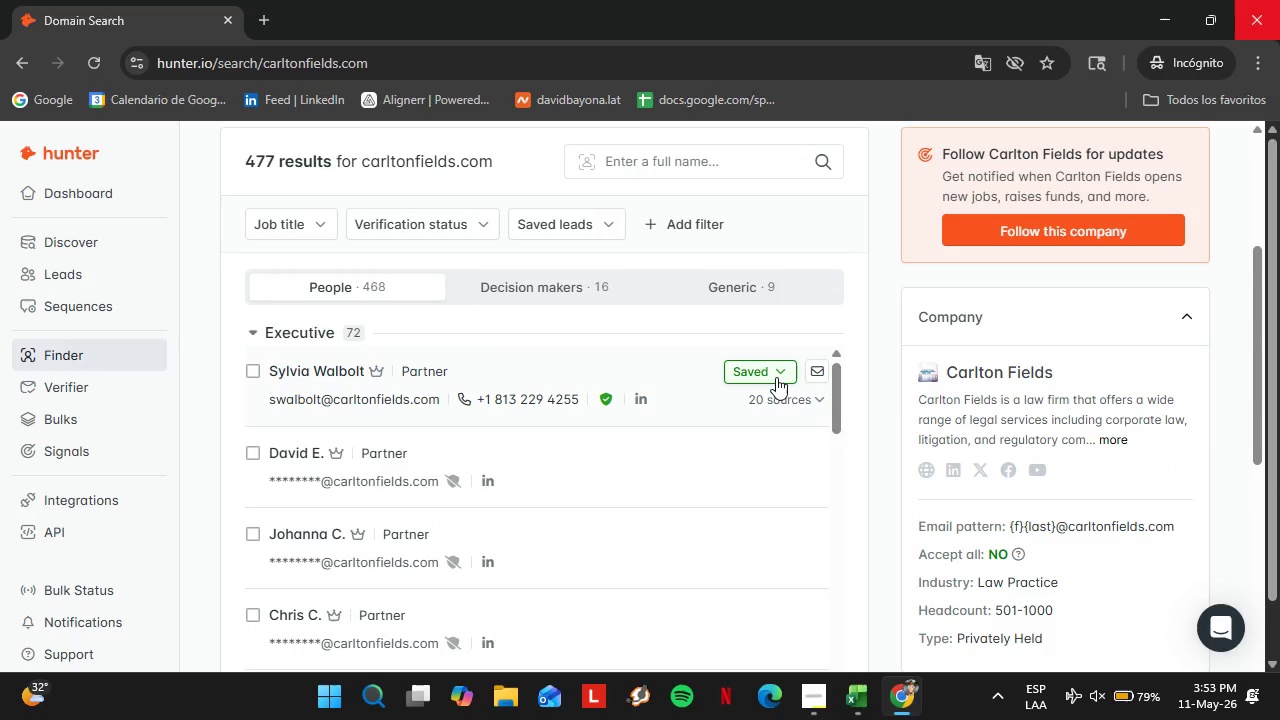 
left_click([775, 371])
 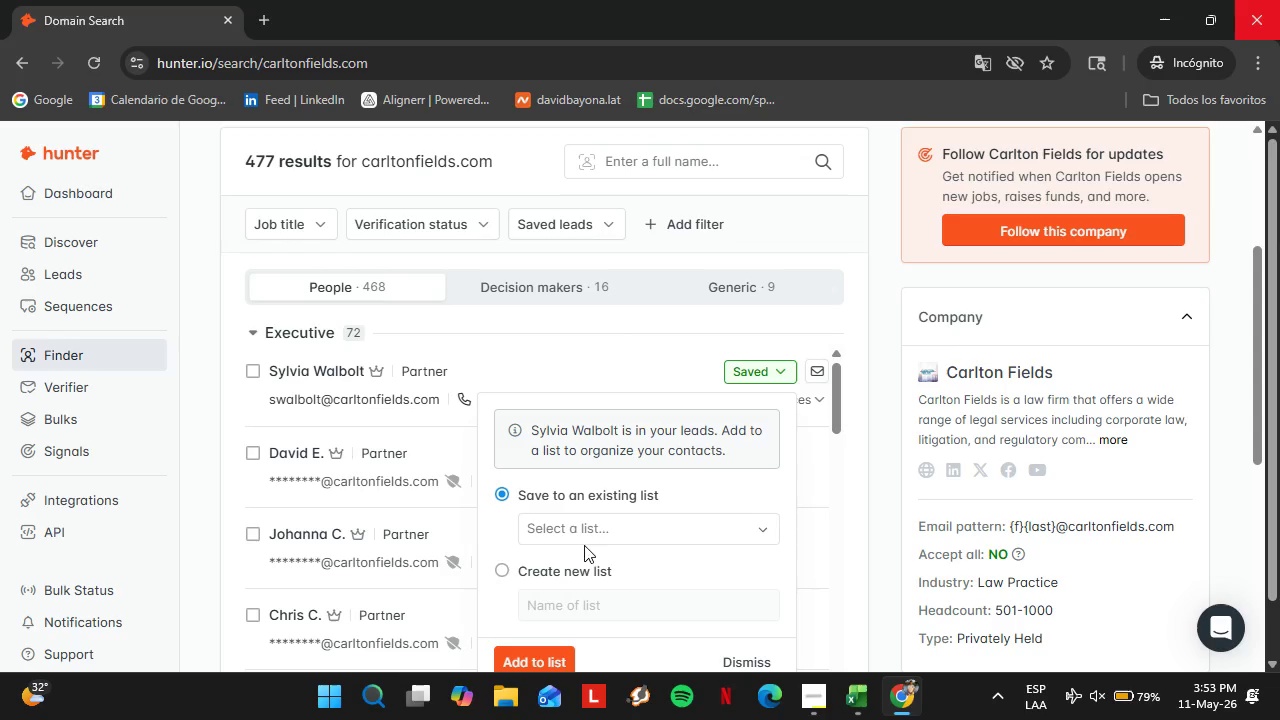 
left_click([568, 524])
 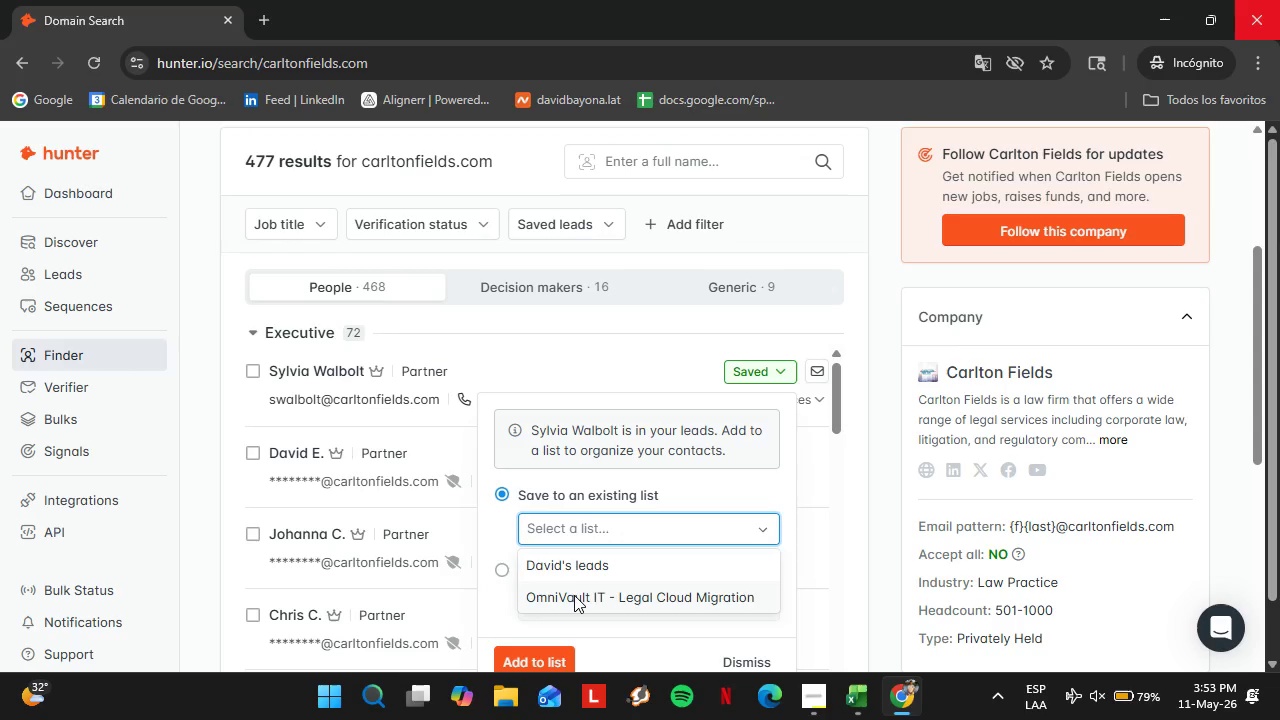 
left_click([574, 595])
 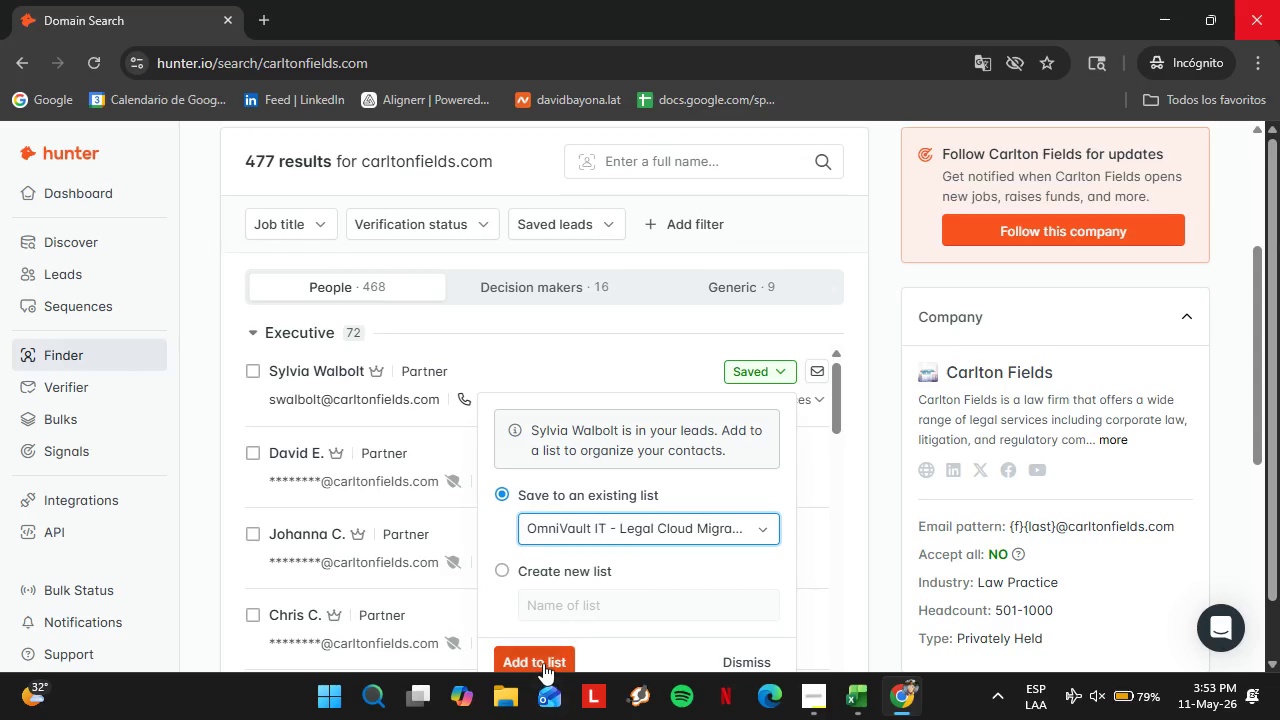 
left_click([543, 663])
 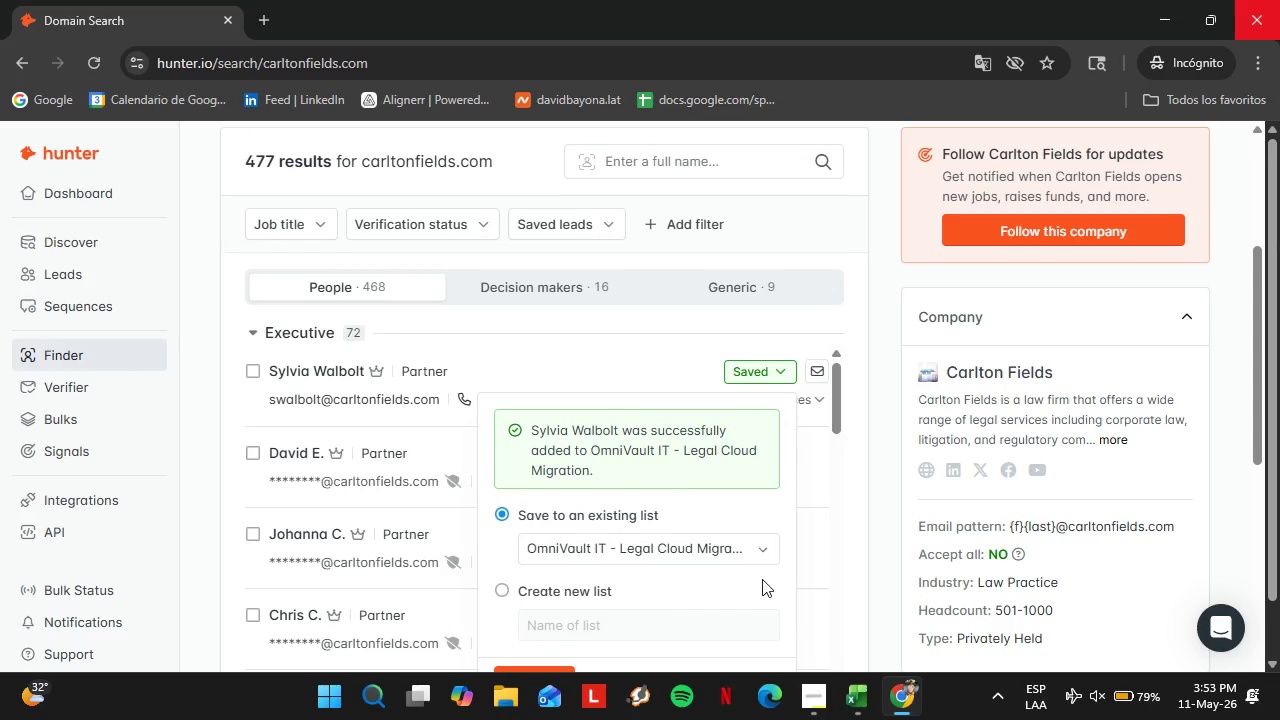 
scroll: coordinate [744, 562], scroll_direction: down, amount: 2.0
 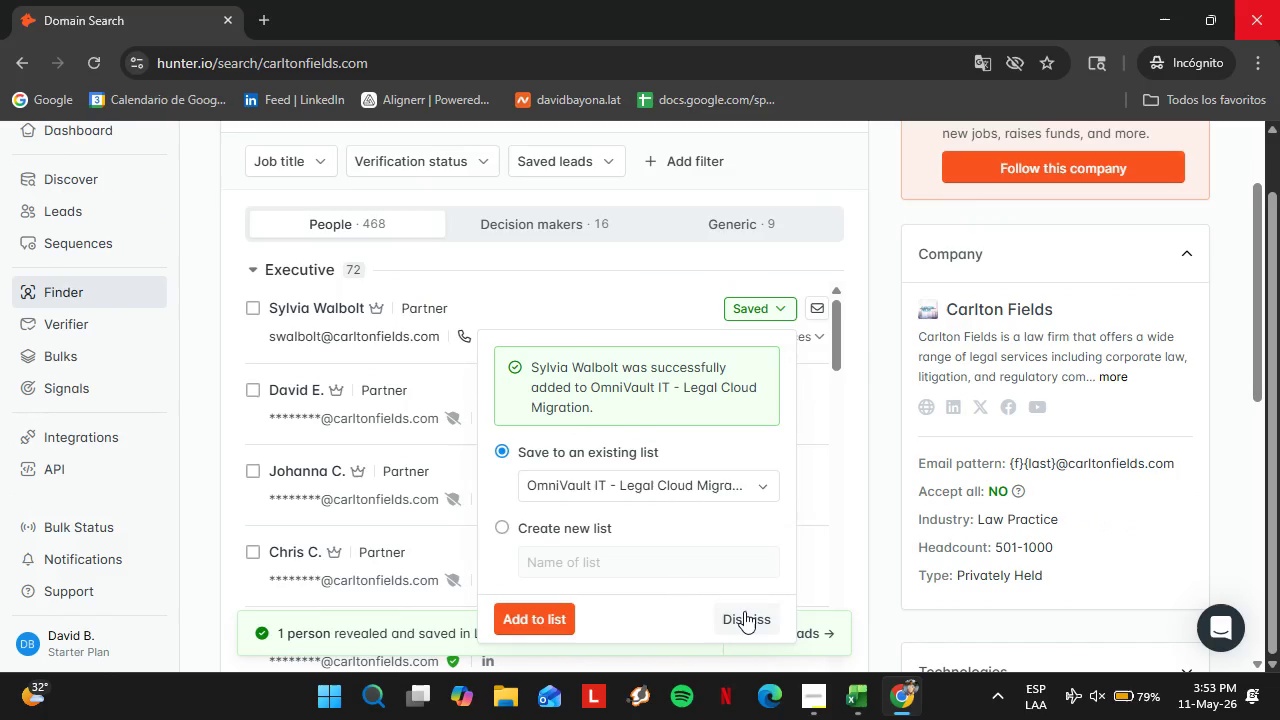 
left_click([744, 611])
 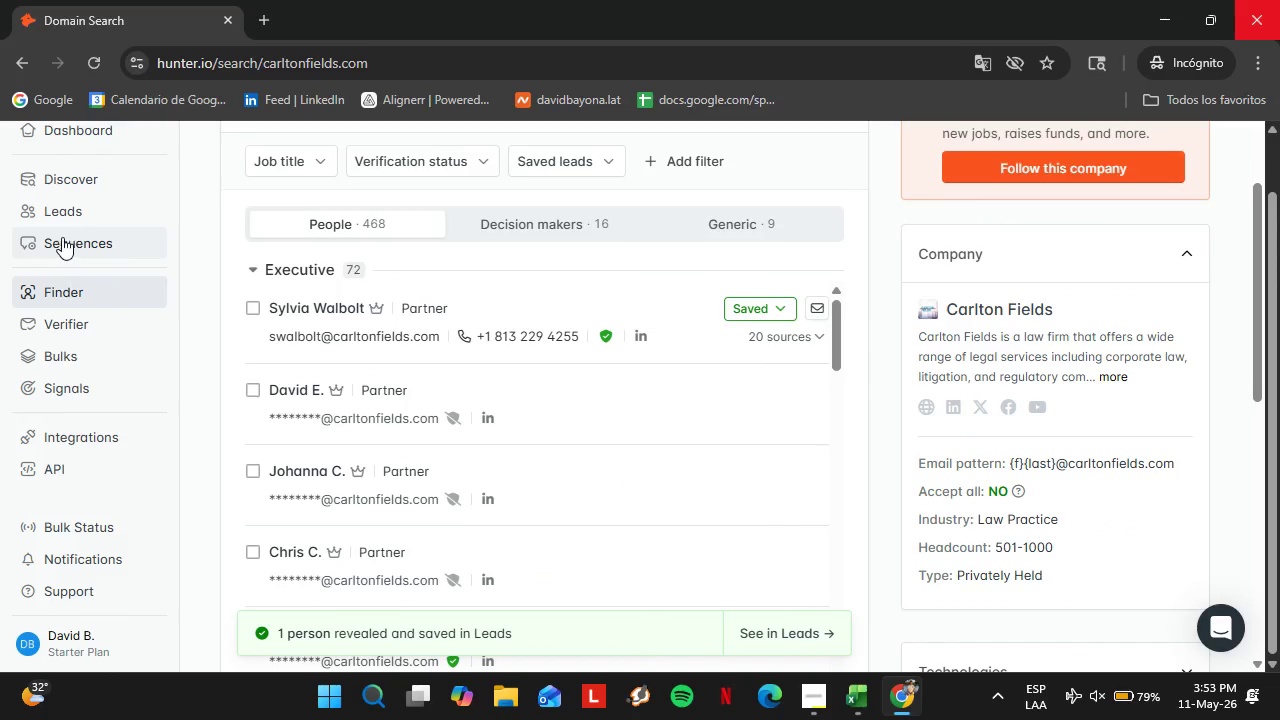 
left_click([69, 219])
 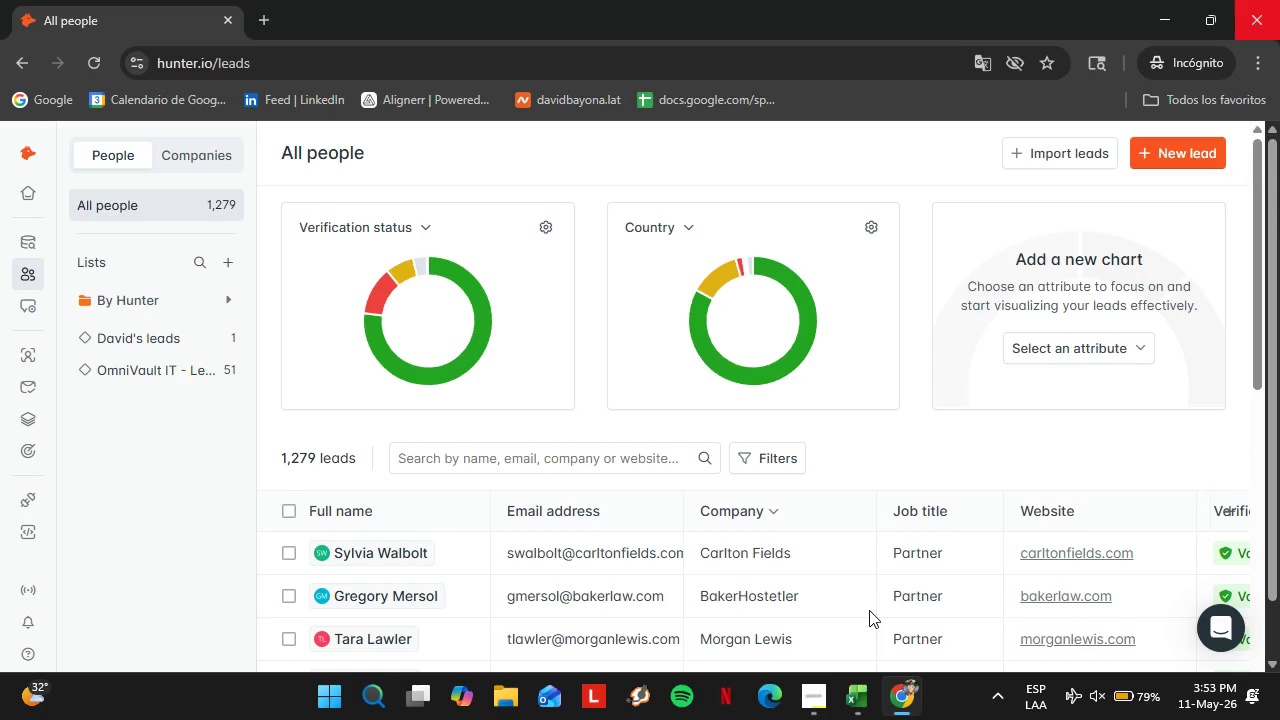 
wait(37.48)
 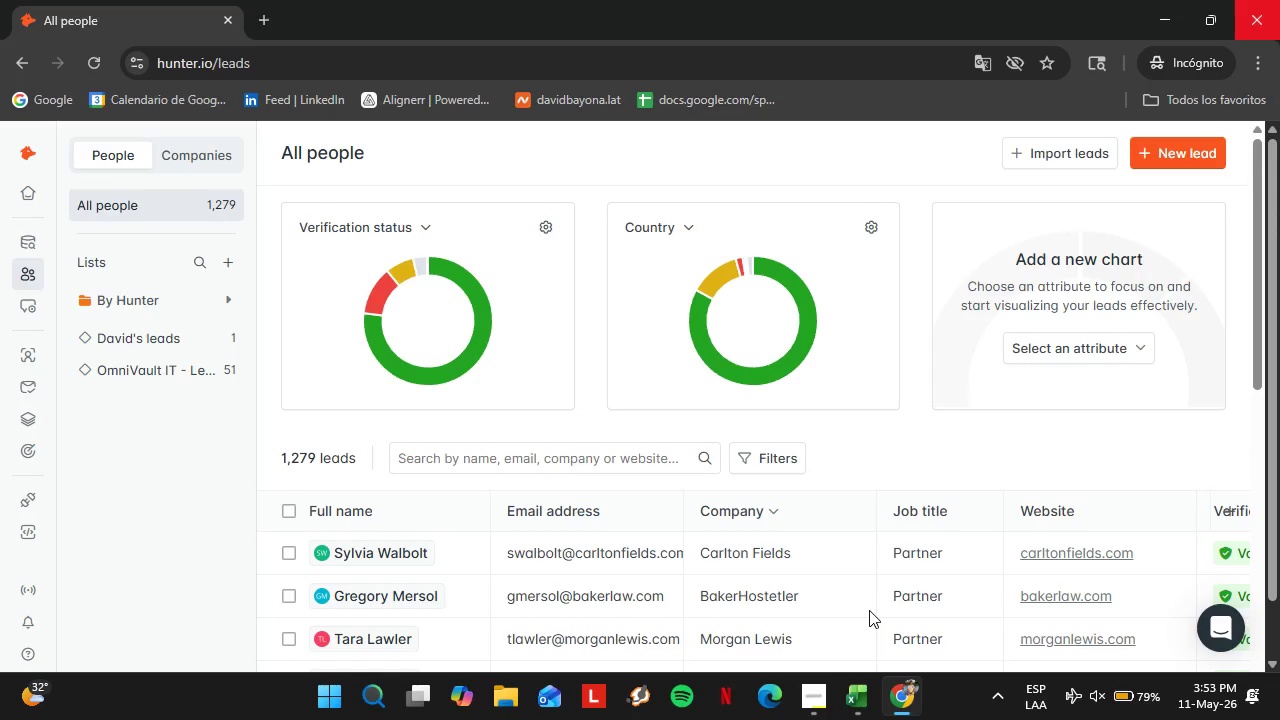 
left_click([192, 365])
 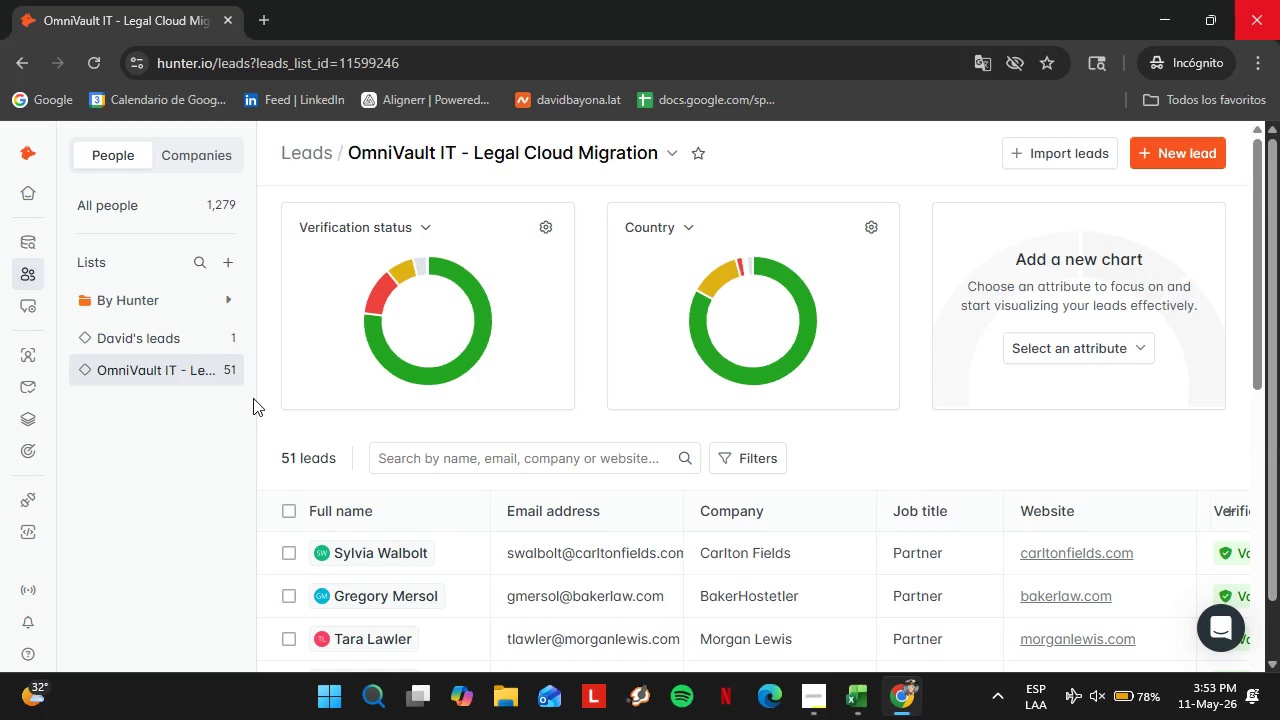 
wait(8.81)
 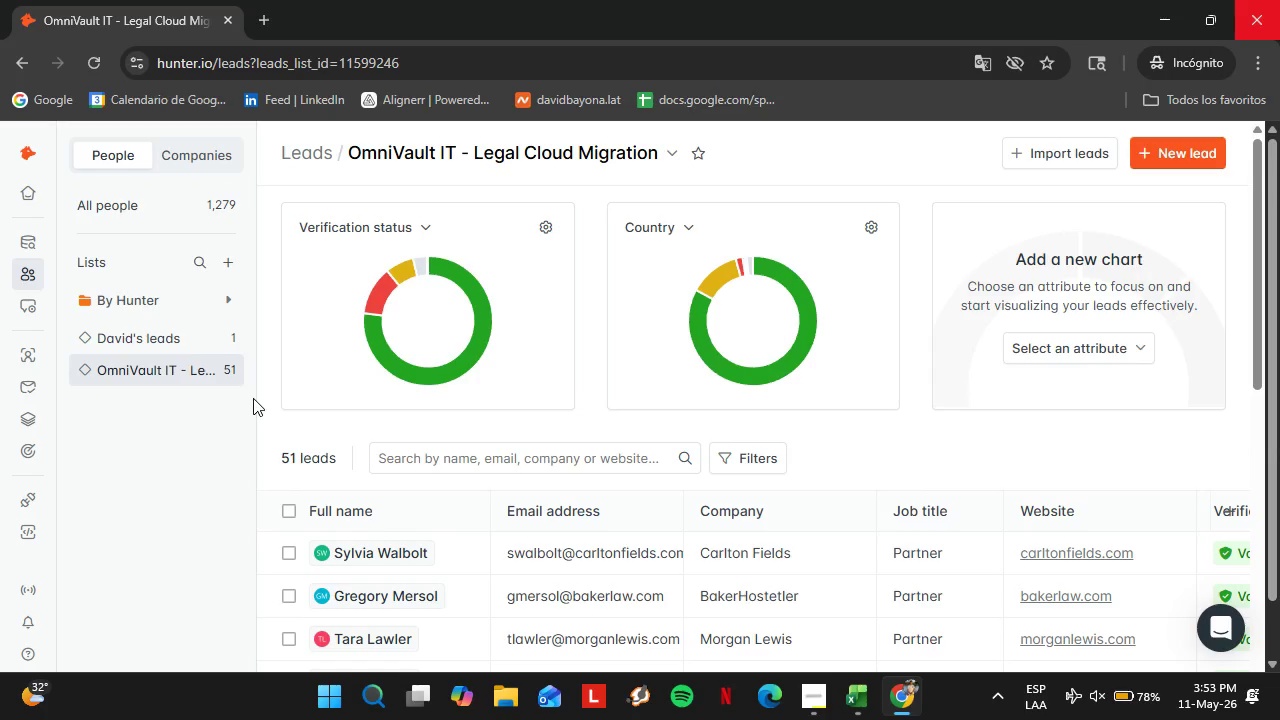 
scroll: coordinate [508, 411], scroll_direction: down, amount: 14.0
 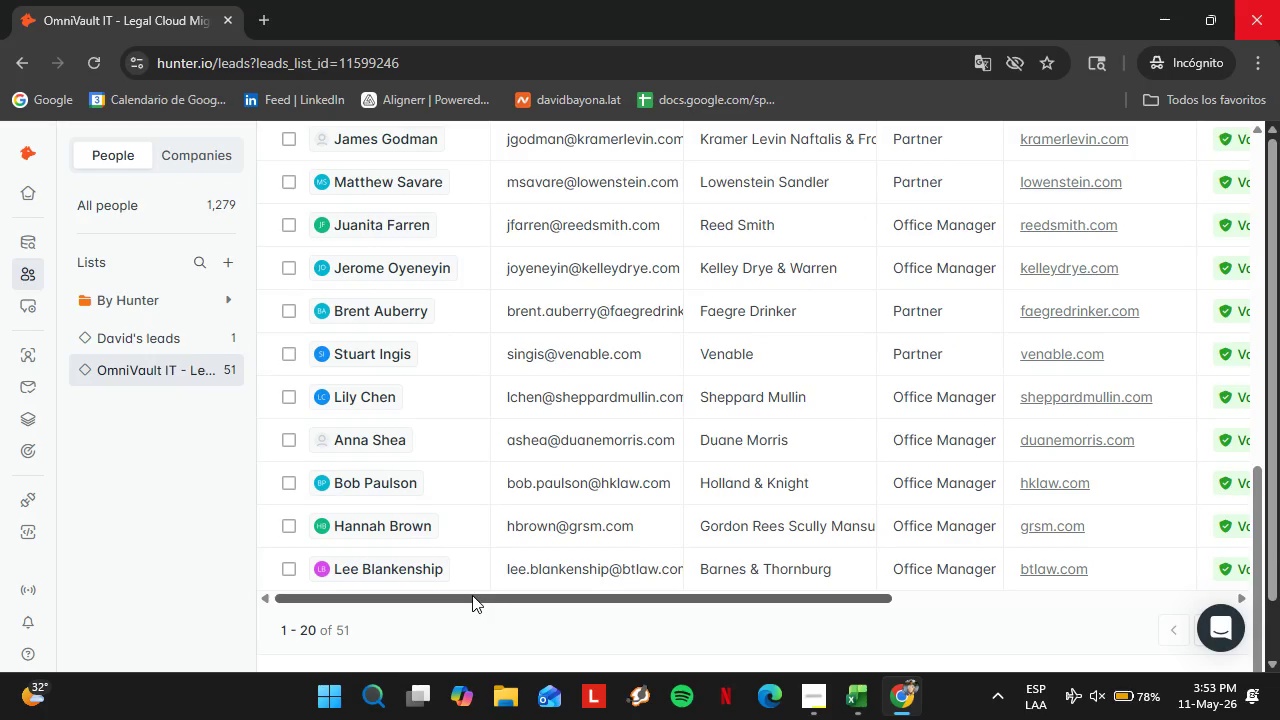 
left_click_drag(start_coordinate=[472, 595], to_coordinate=[905, 592])
 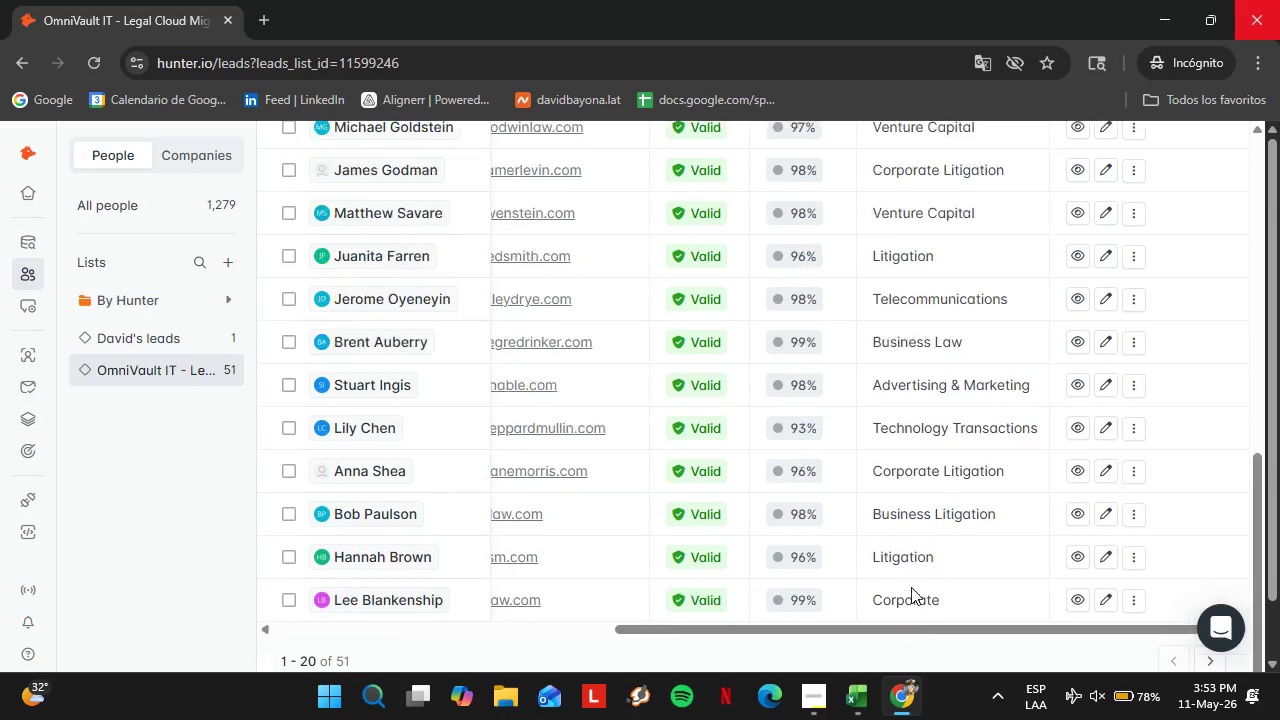 
scroll: coordinate [911, 587], scroll_direction: up, amount: 6.0
 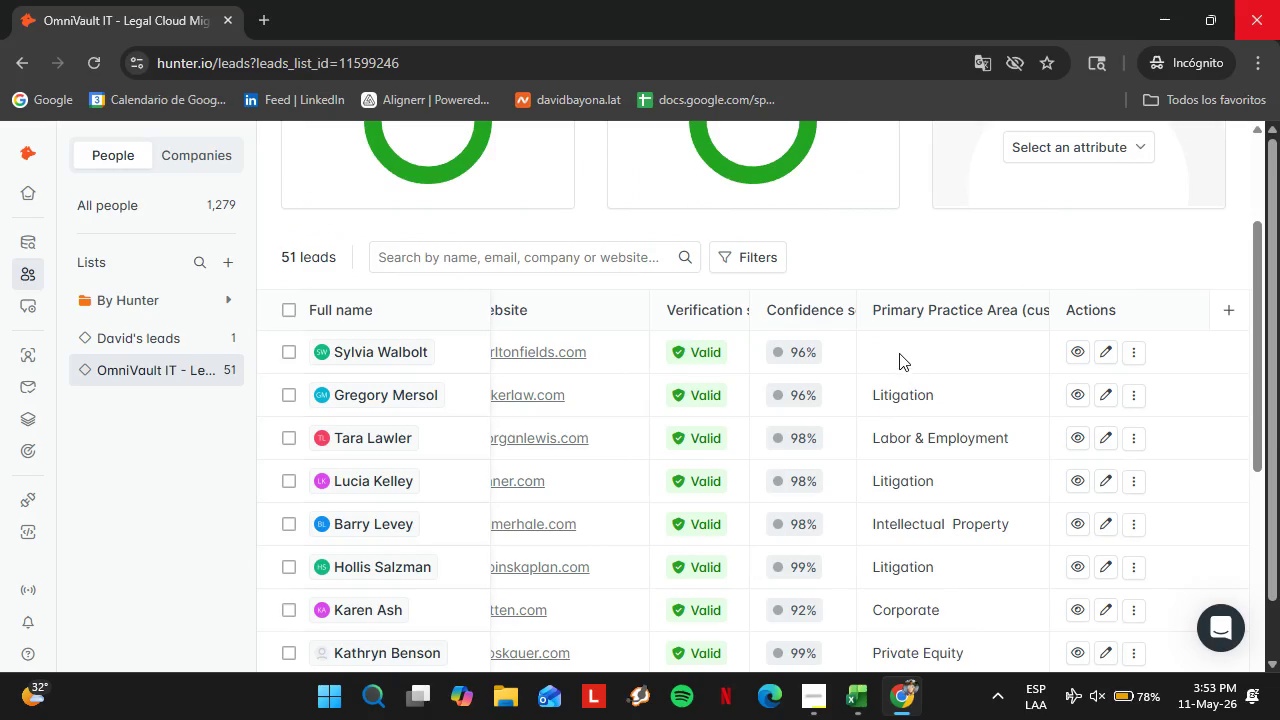 
scroll: coordinate [873, 467], scroll_direction: down, amount: 7.0
 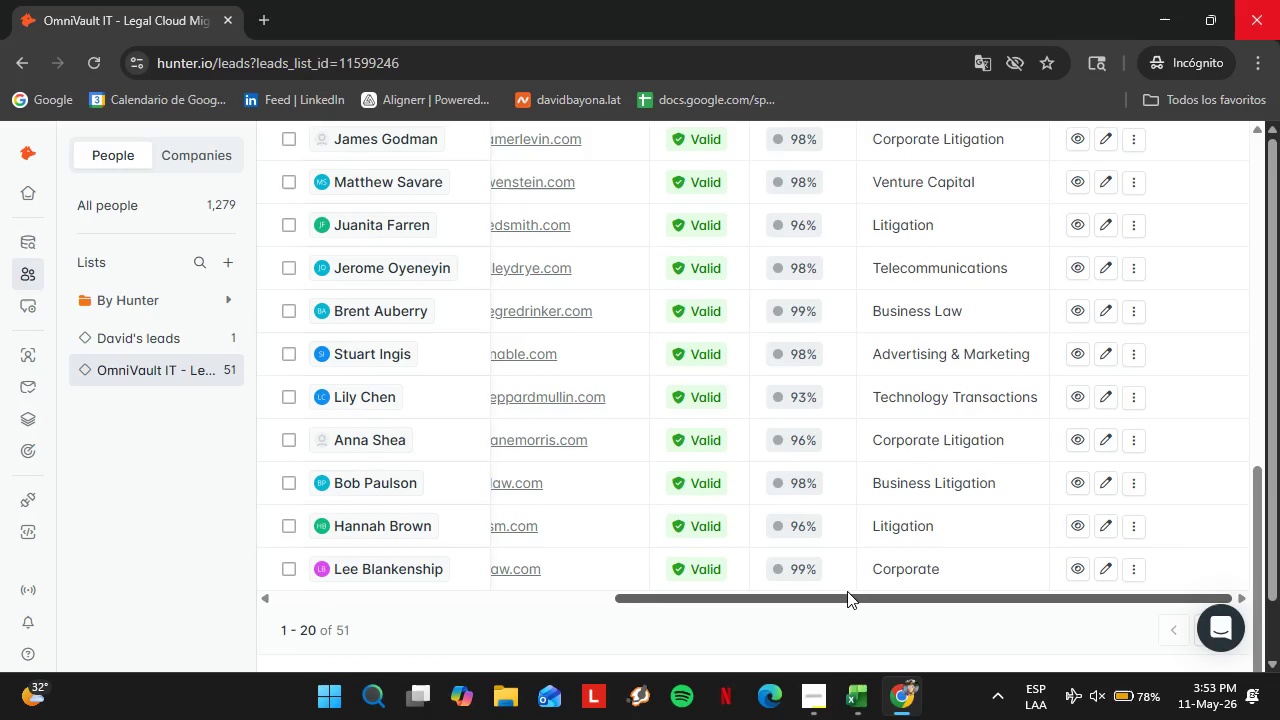 
left_click_drag(start_coordinate=[847, 591], to_coordinate=[826, 594])
 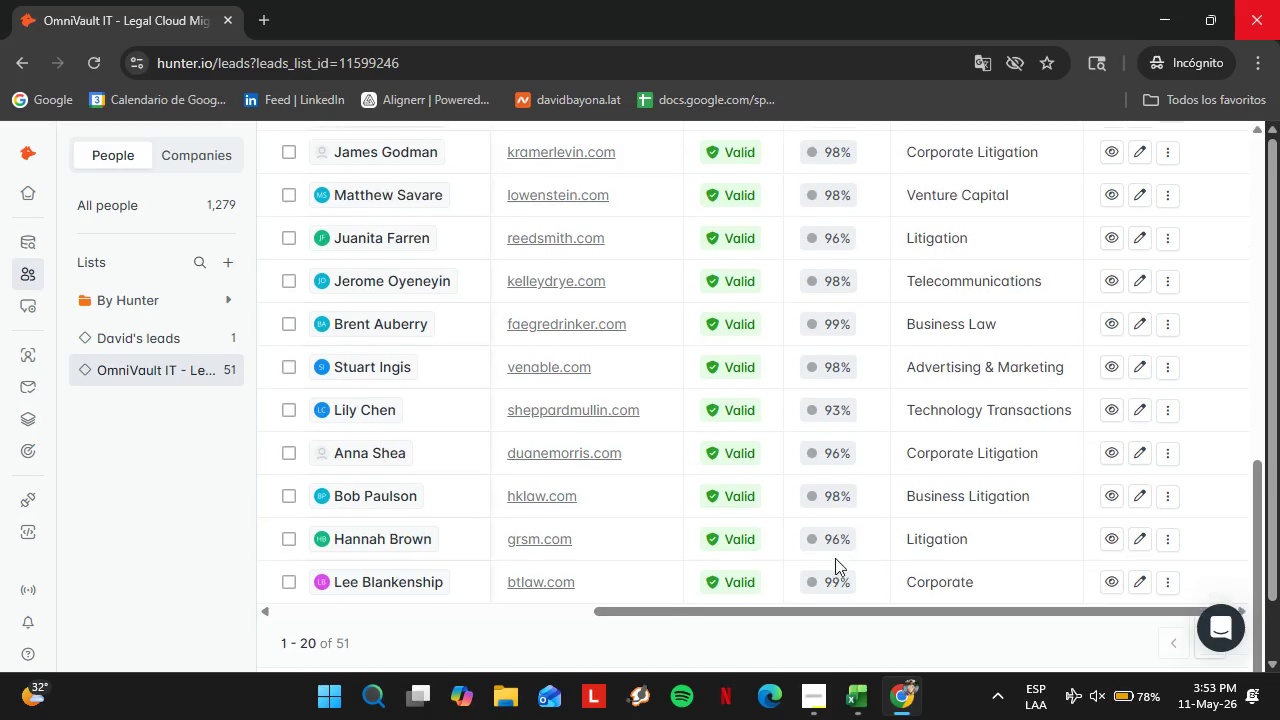 
scroll: coordinate [842, 558], scroll_direction: up, amount: 6.0
 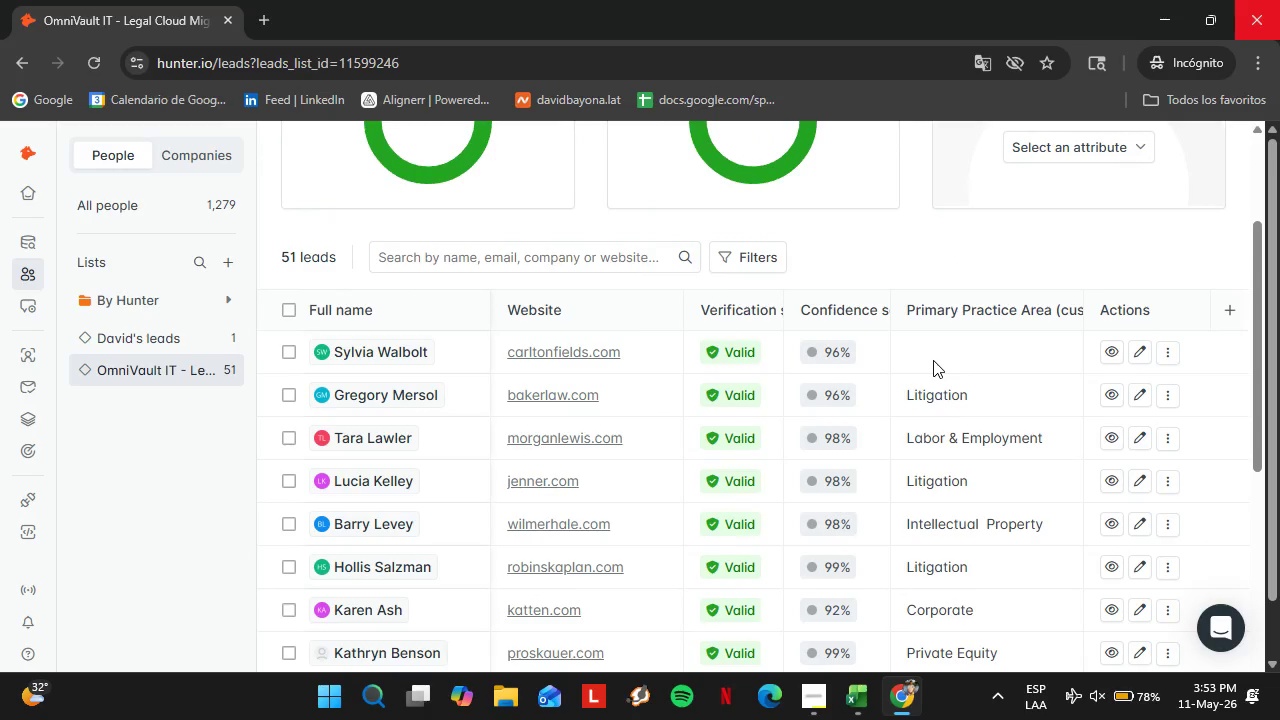 
double_click([933, 360])
 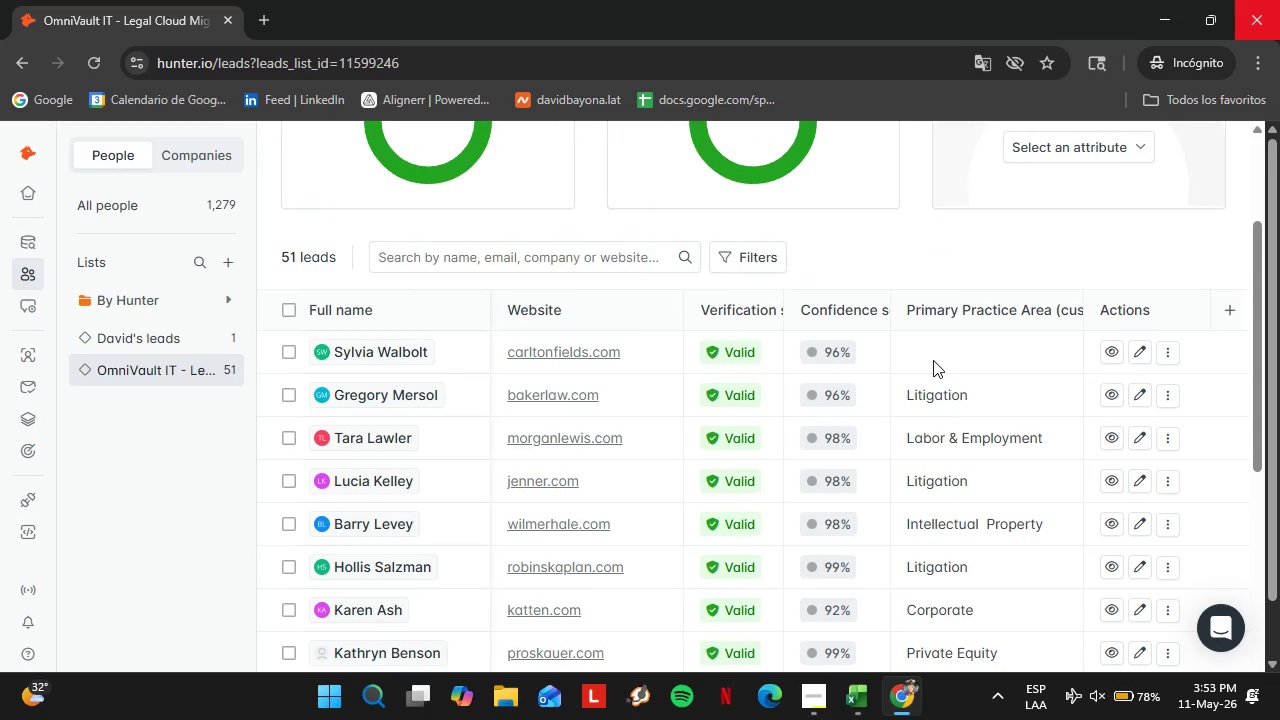 
triple_click([933, 360])
 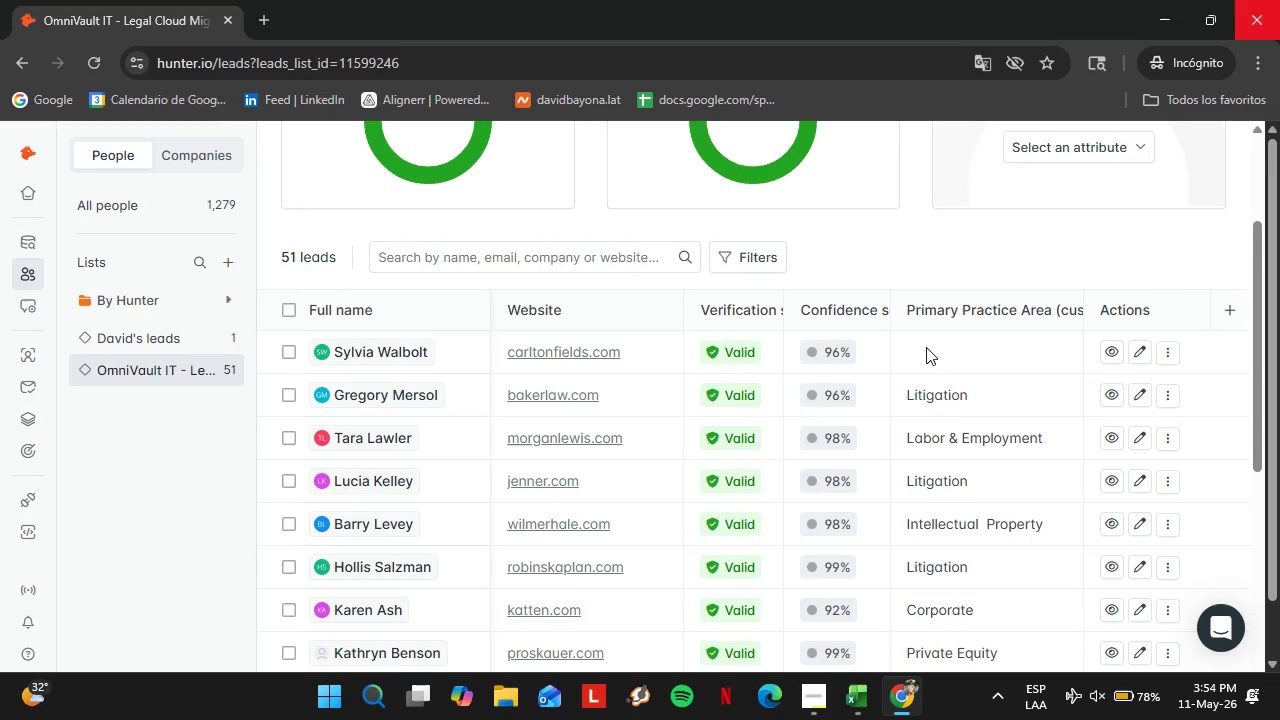 
triple_click([926, 347])
 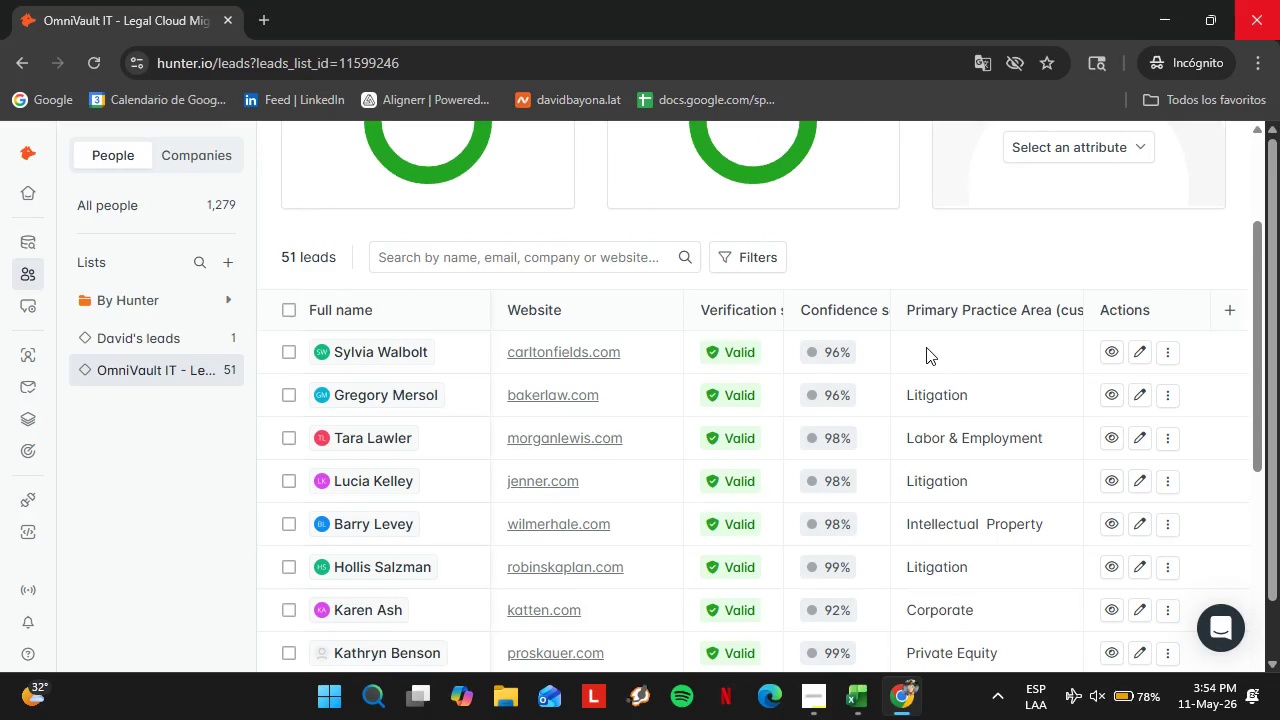 
triple_click([926, 347])
 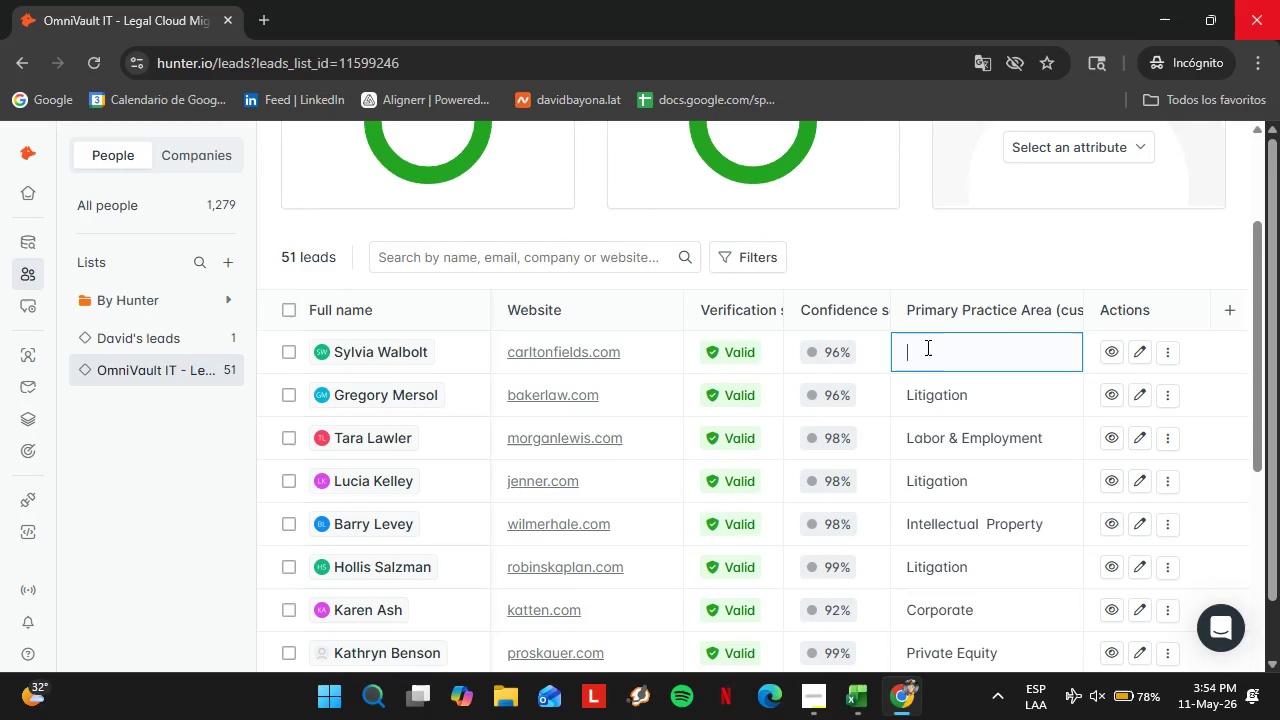 
triple_click([926, 347])
 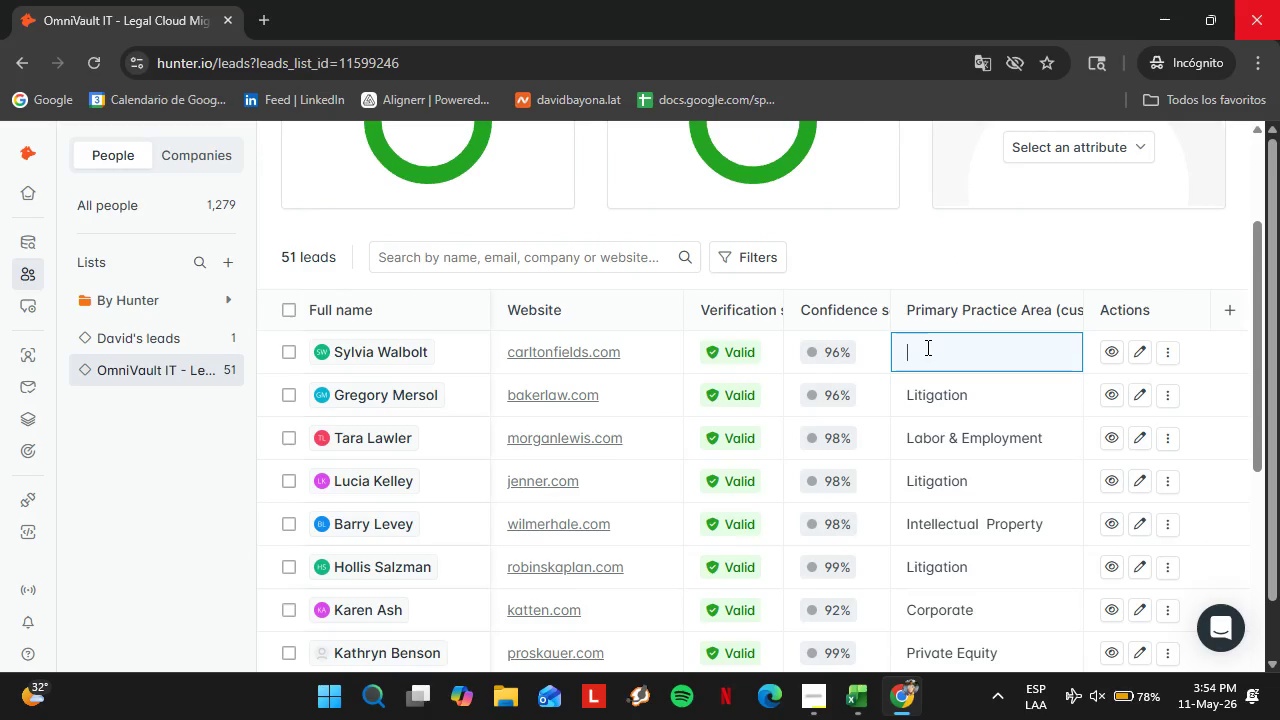 
type(Healthcare)
 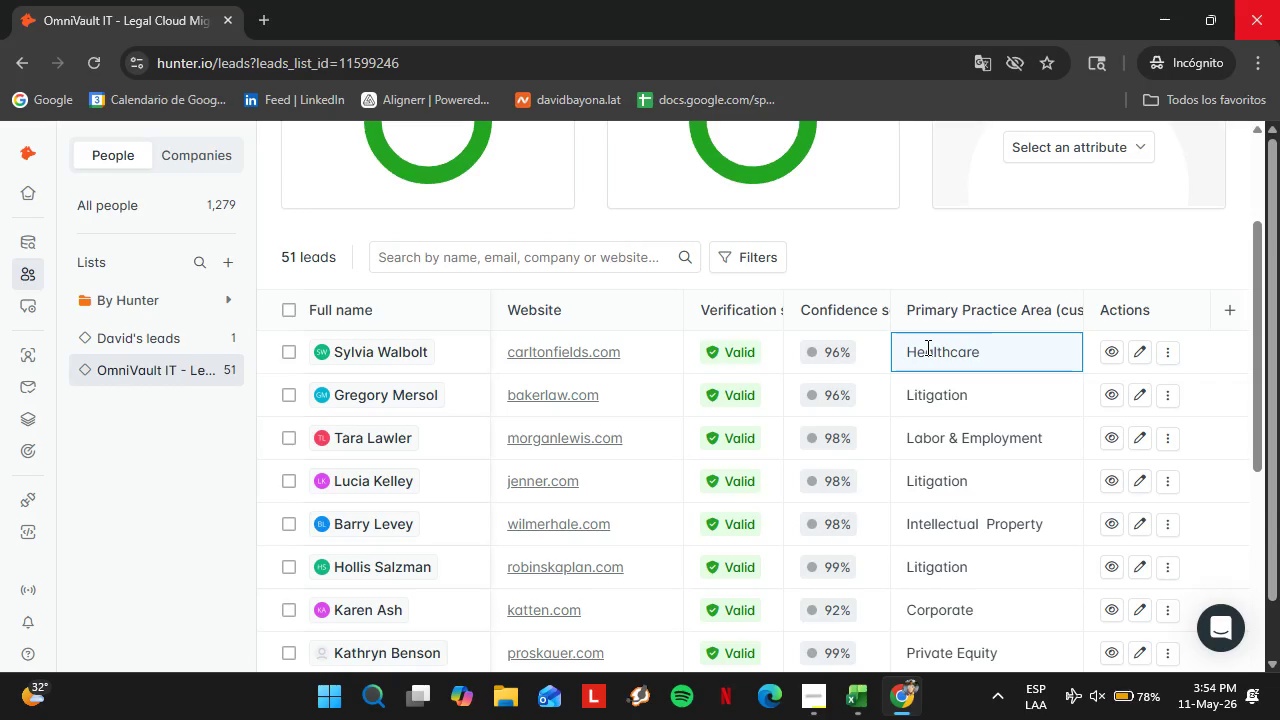 
key(Enter)
 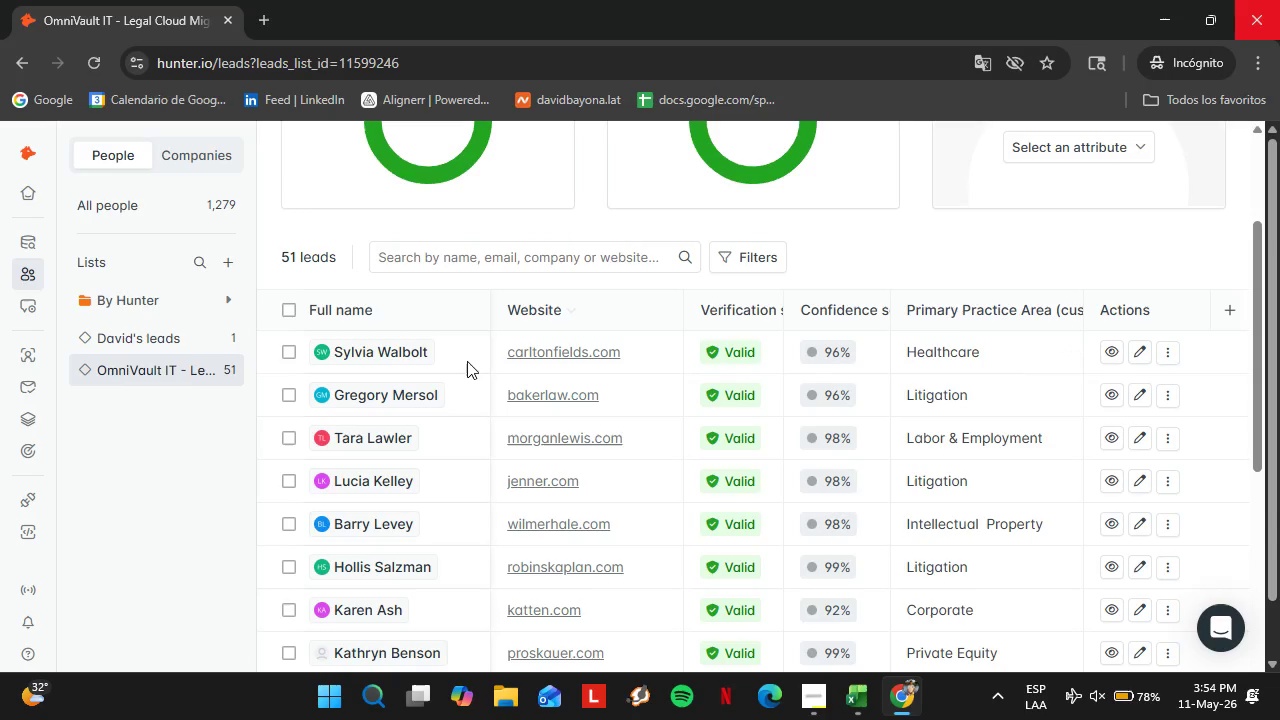 
wait(5.25)
 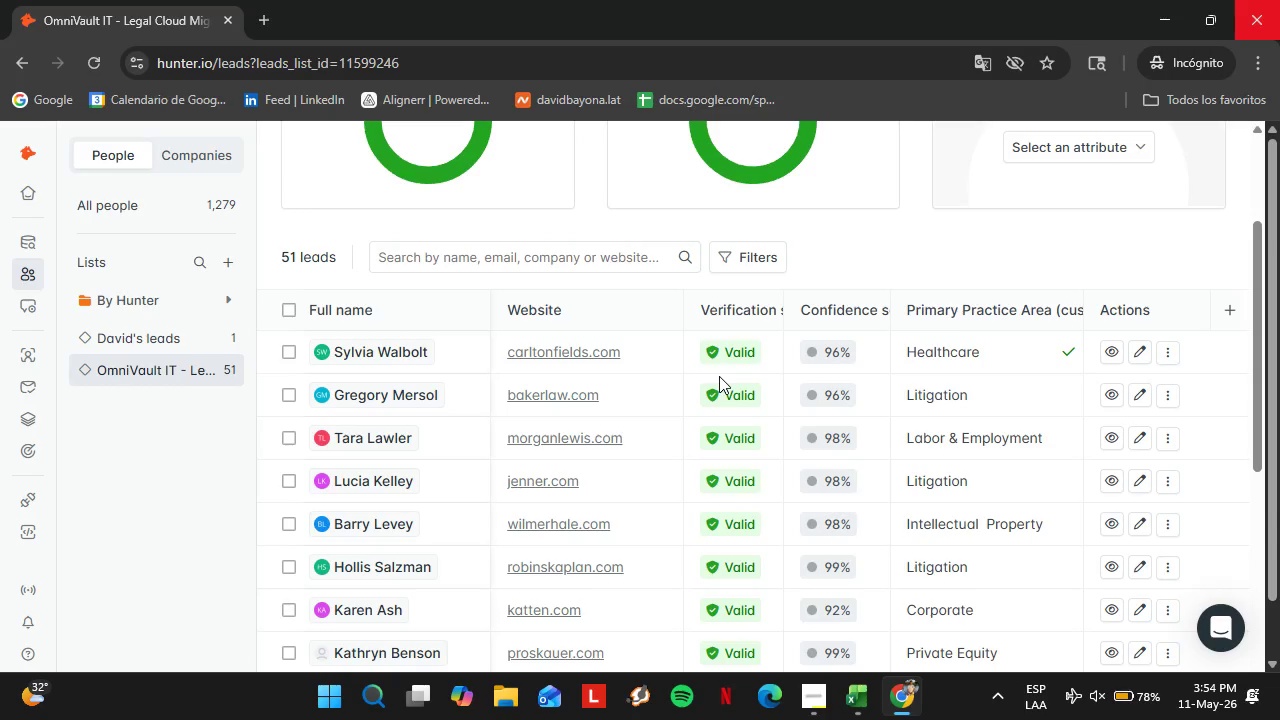 
left_click([73, 363])
 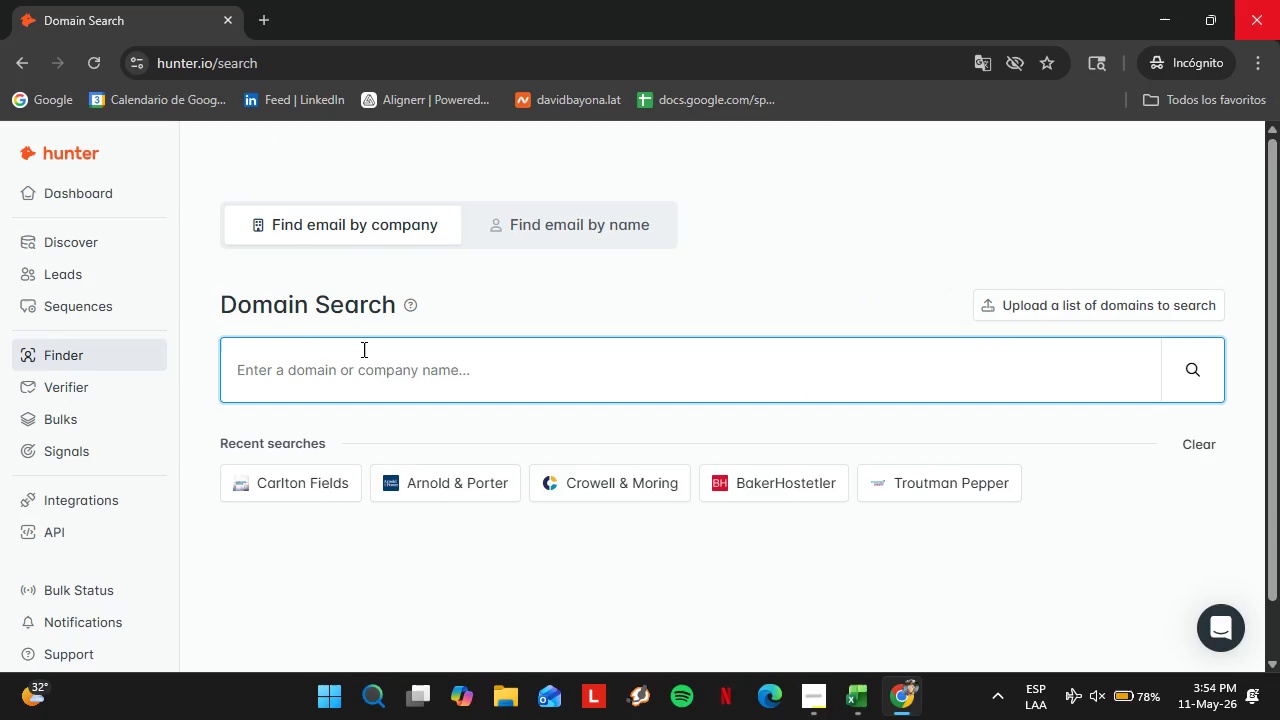 
type(Gray )
key(Backspace)
type(-robinson.com)
 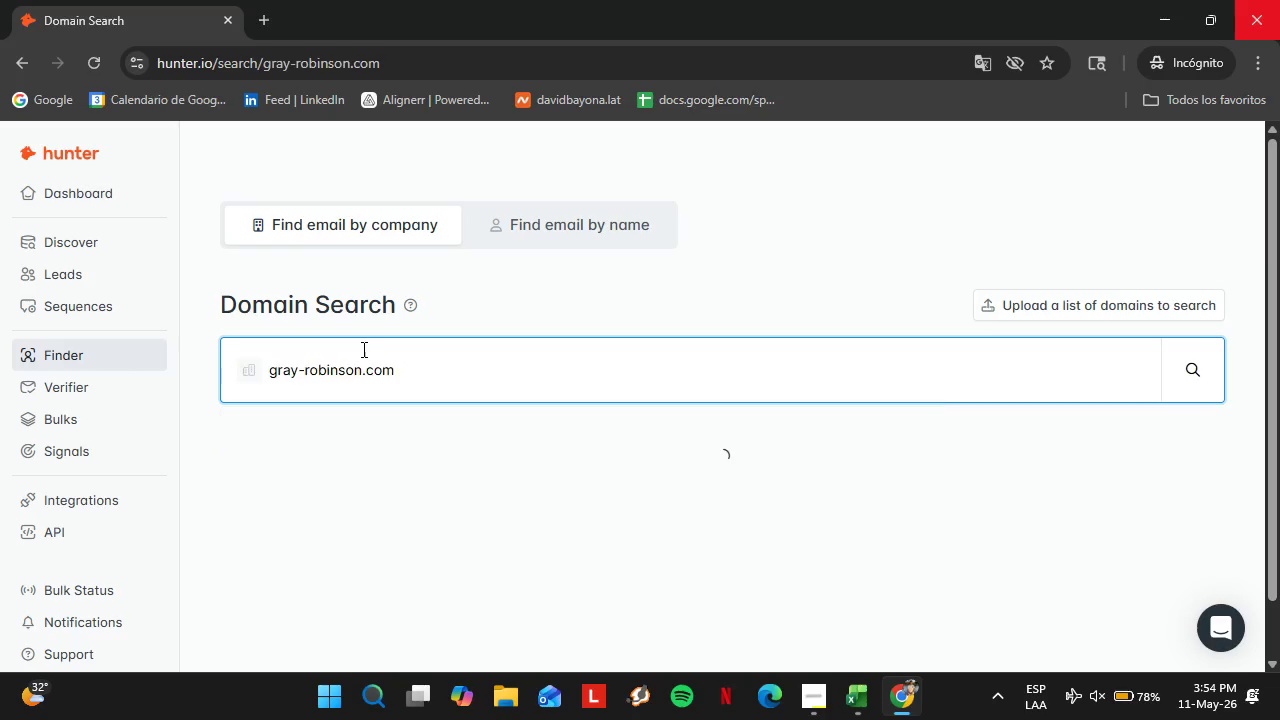 
key(Enter)
 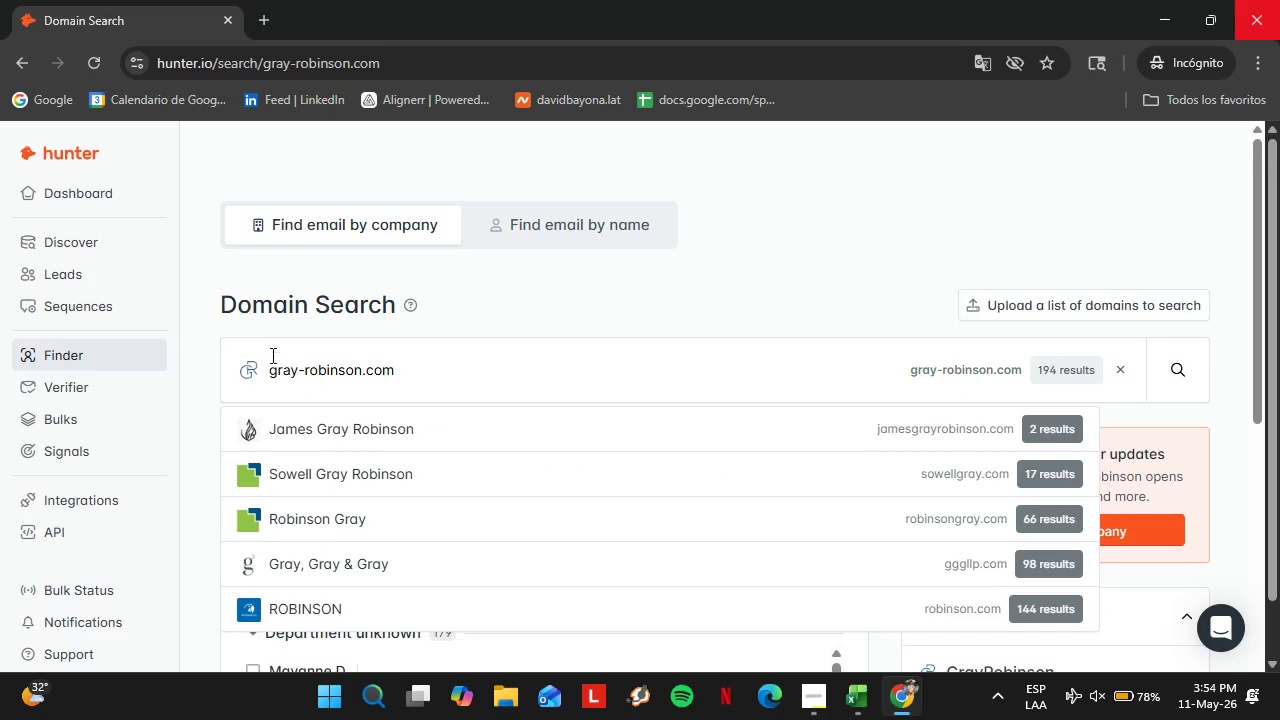 
left_click([1184, 380])
 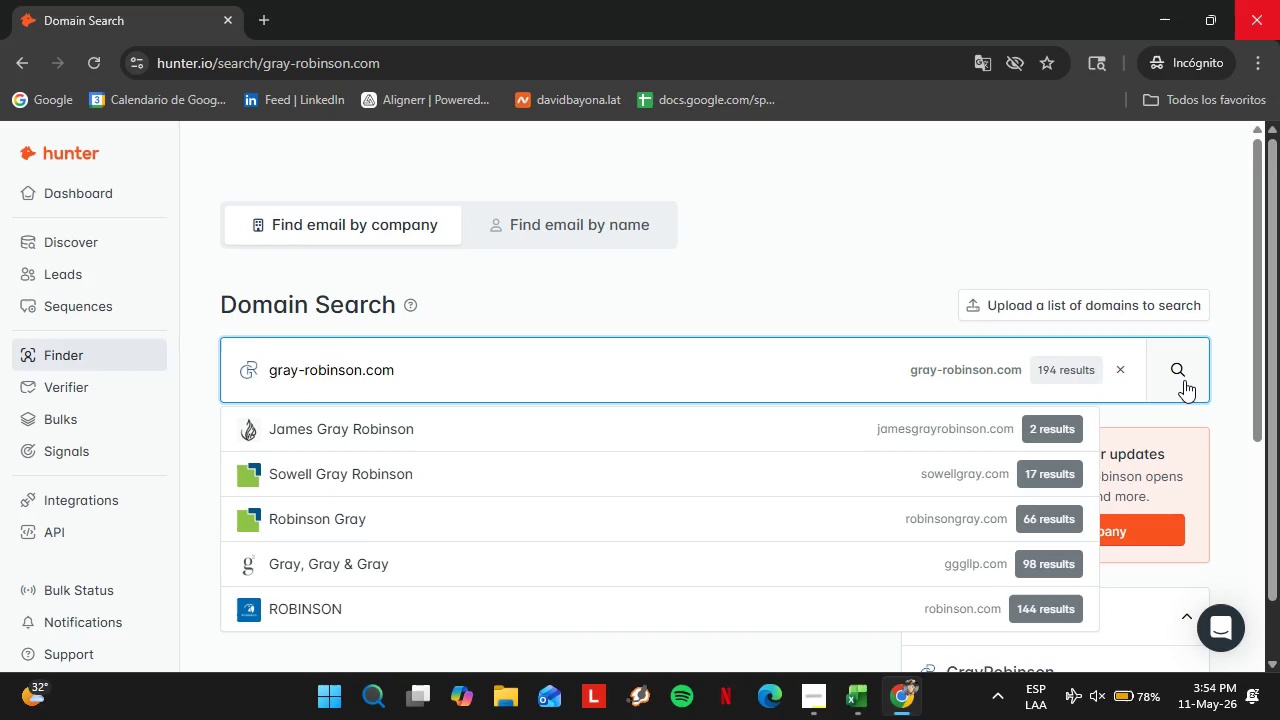 
left_click([1174, 379])
 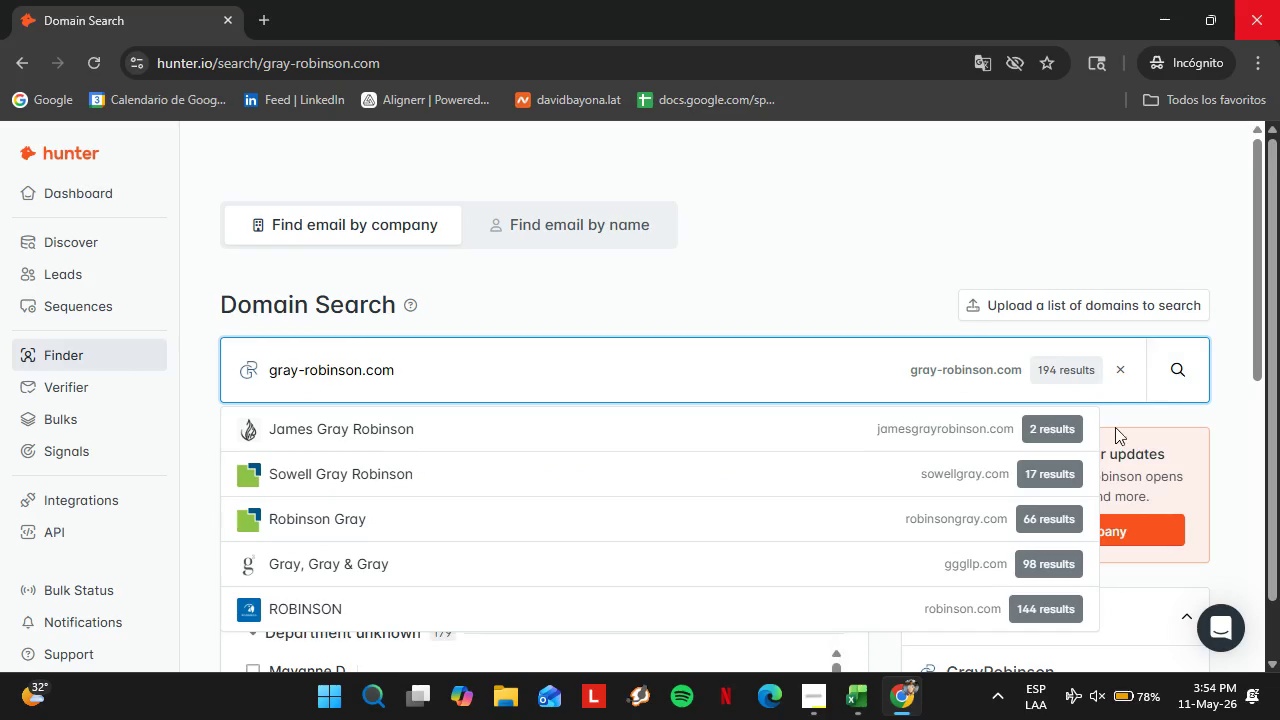 
left_click([1115, 422])
 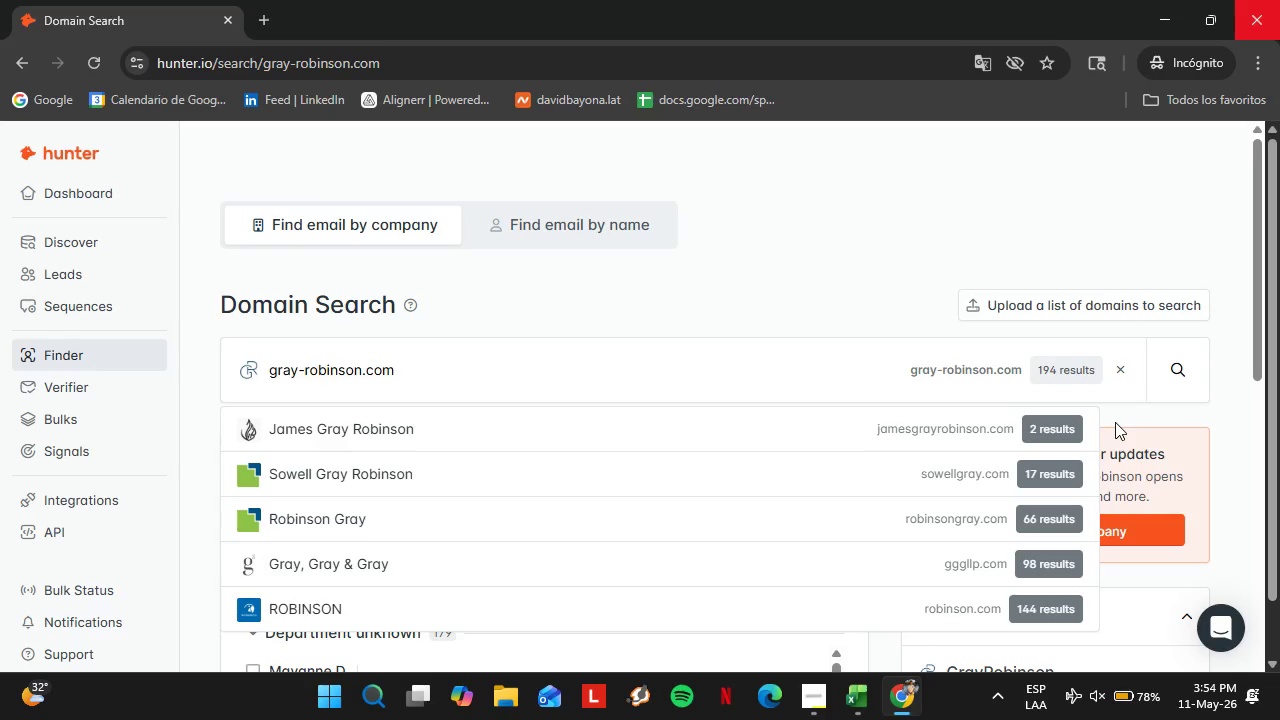 
left_click([1115, 422])
 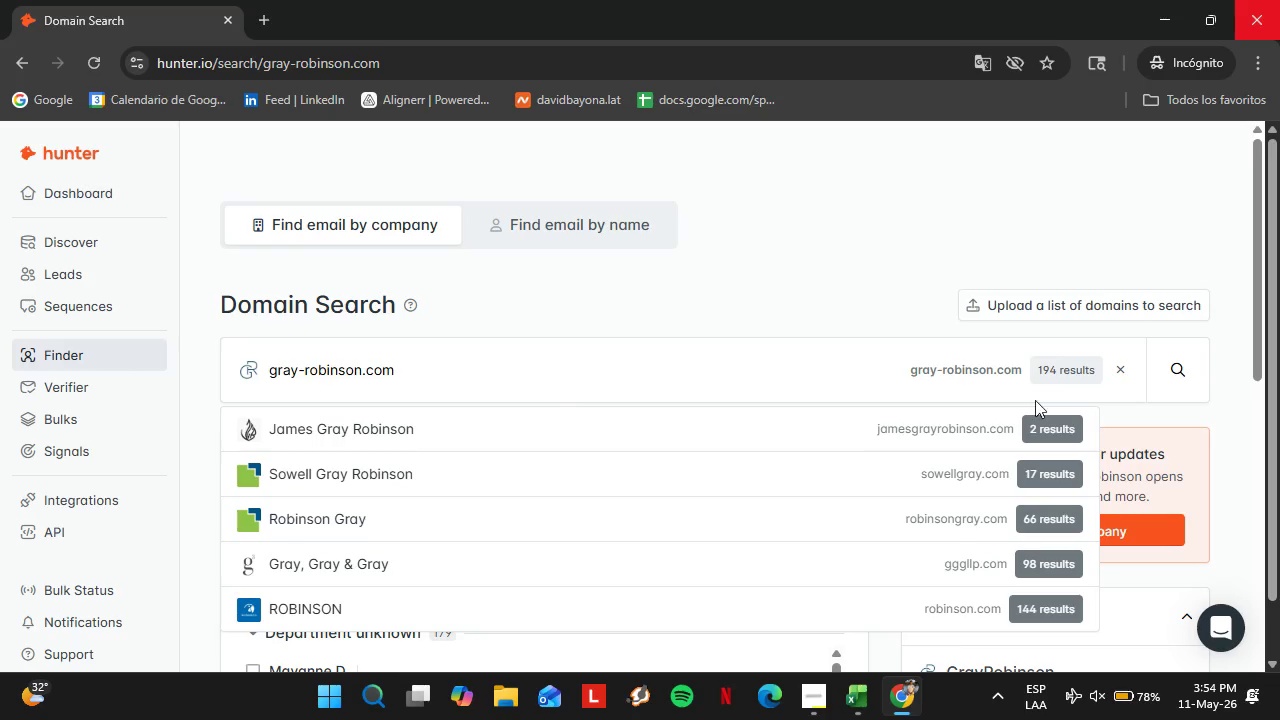 
scroll: coordinate [861, 291], scroll_direction: down, amount: 5.0
 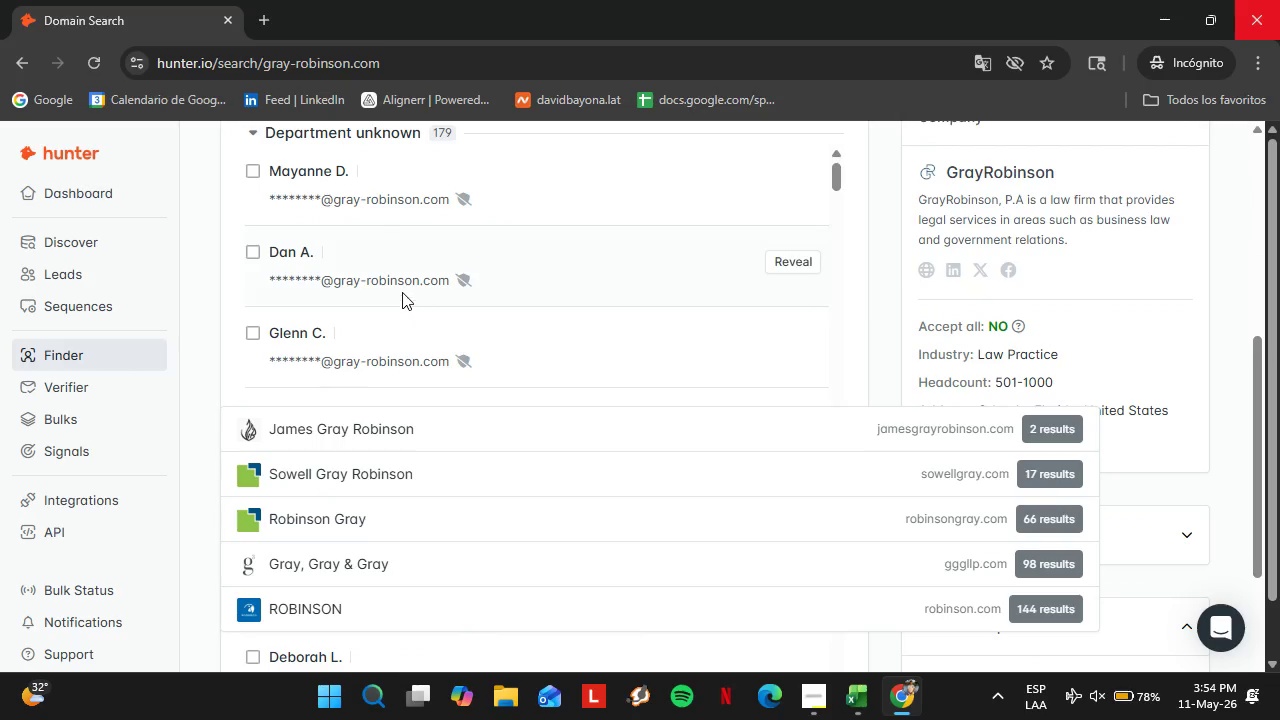 
scroll: coordinate [503, 259], scroll_direction: up, amount: 9.0
 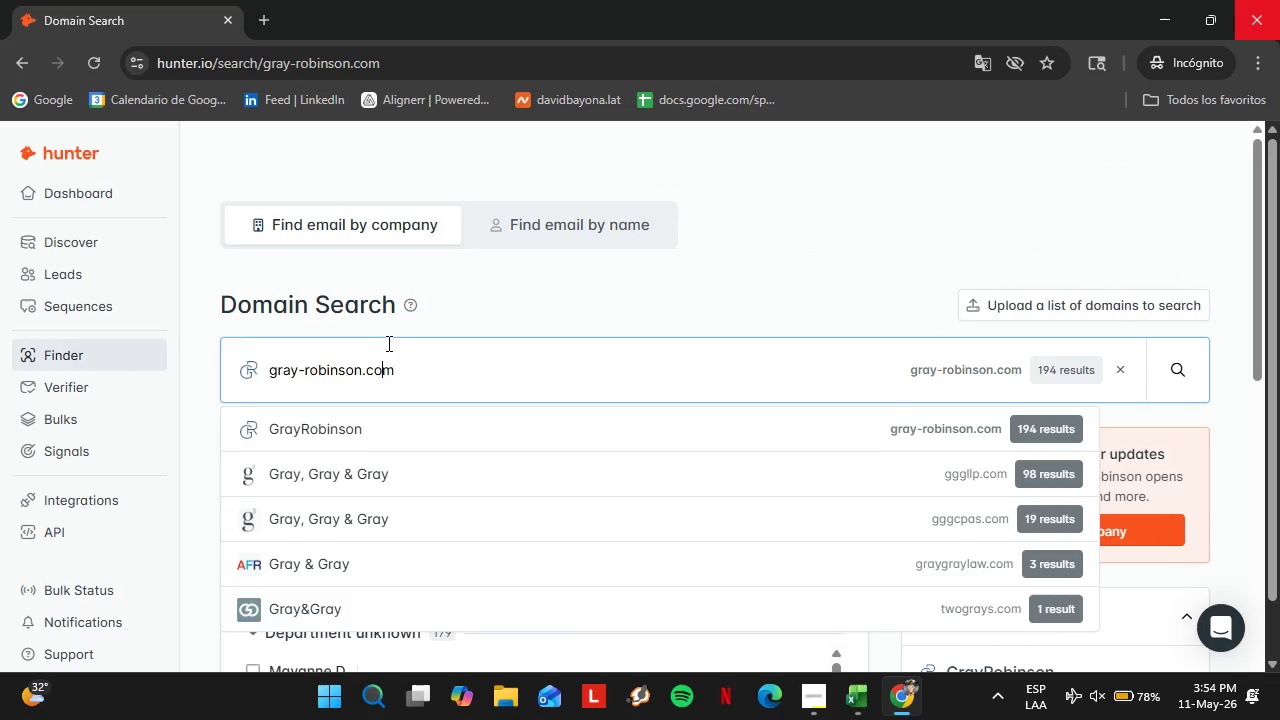 
double_click([387, 343])
 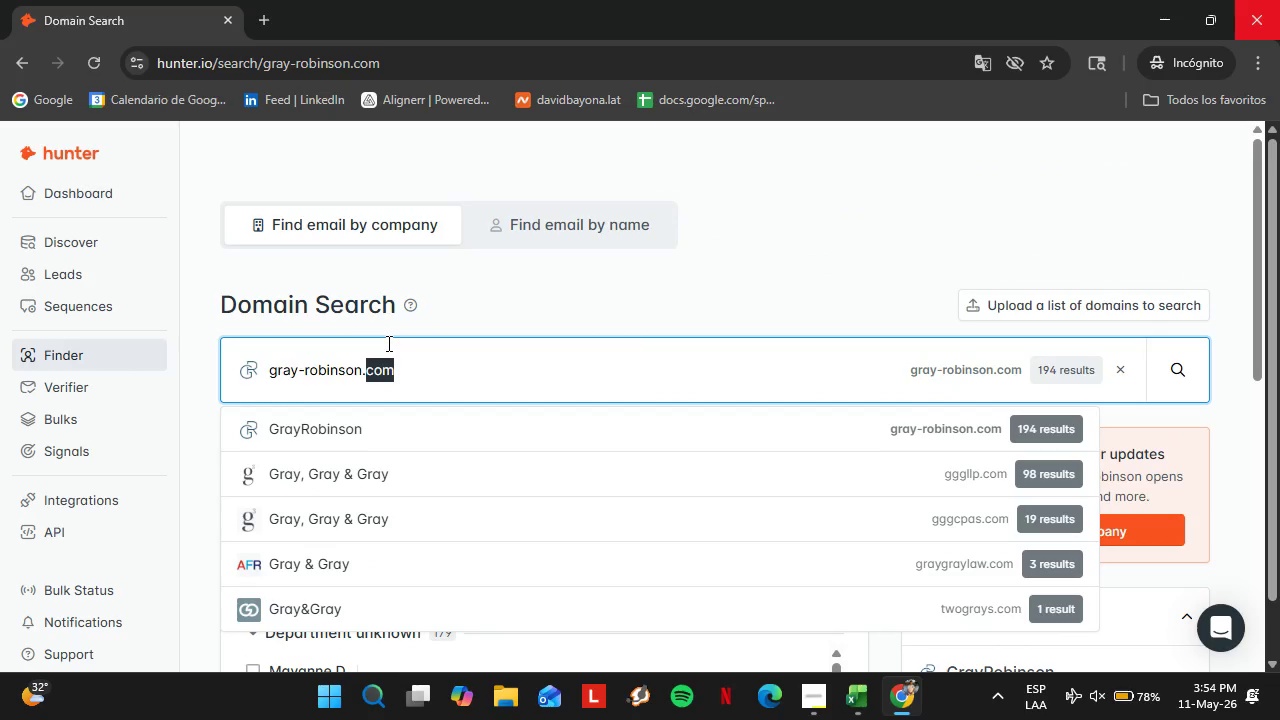 
triple_click([387, 343])
 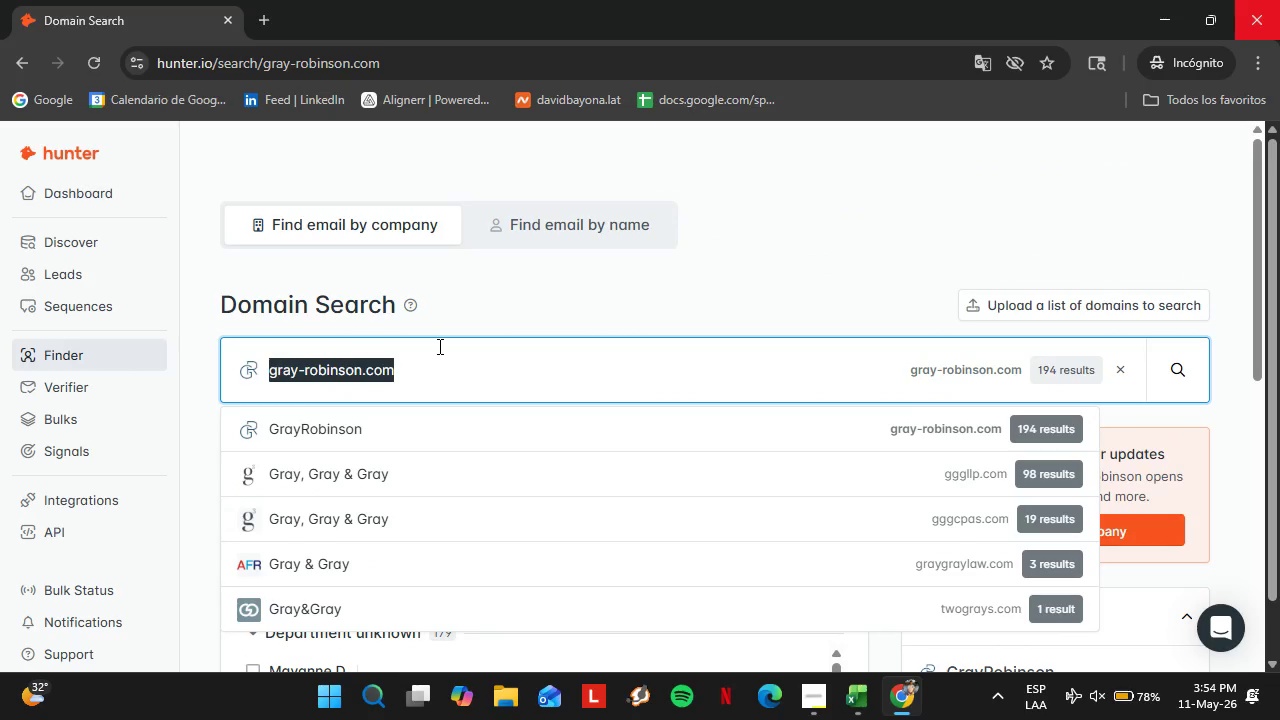 
type(butll)
key(Backspace)
type(ersnow.com)
 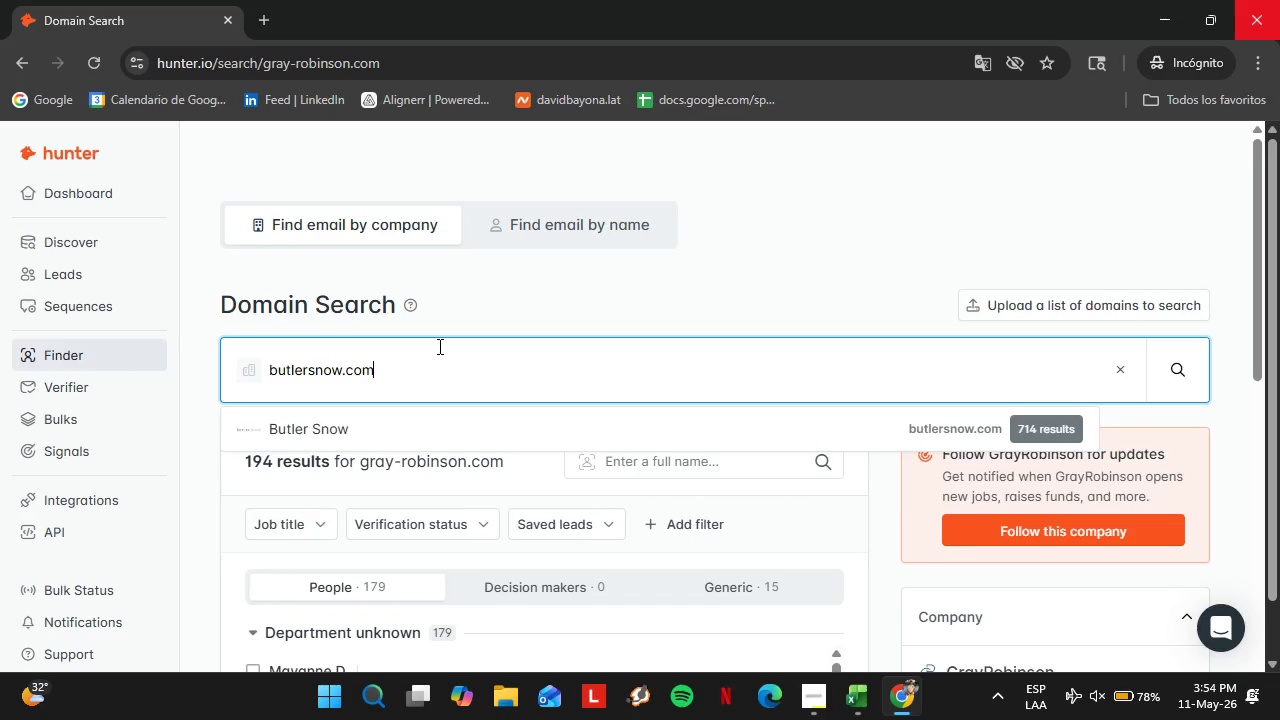 
key(Enter)
 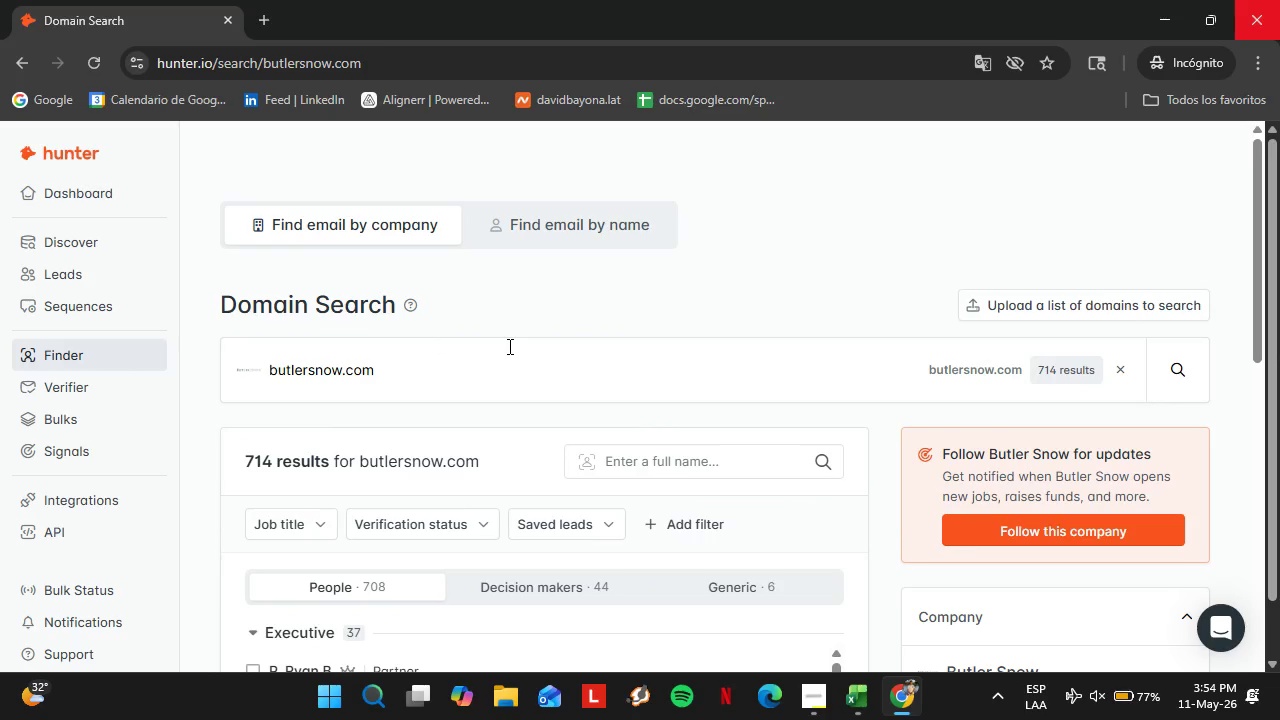 
wait(5.55)
 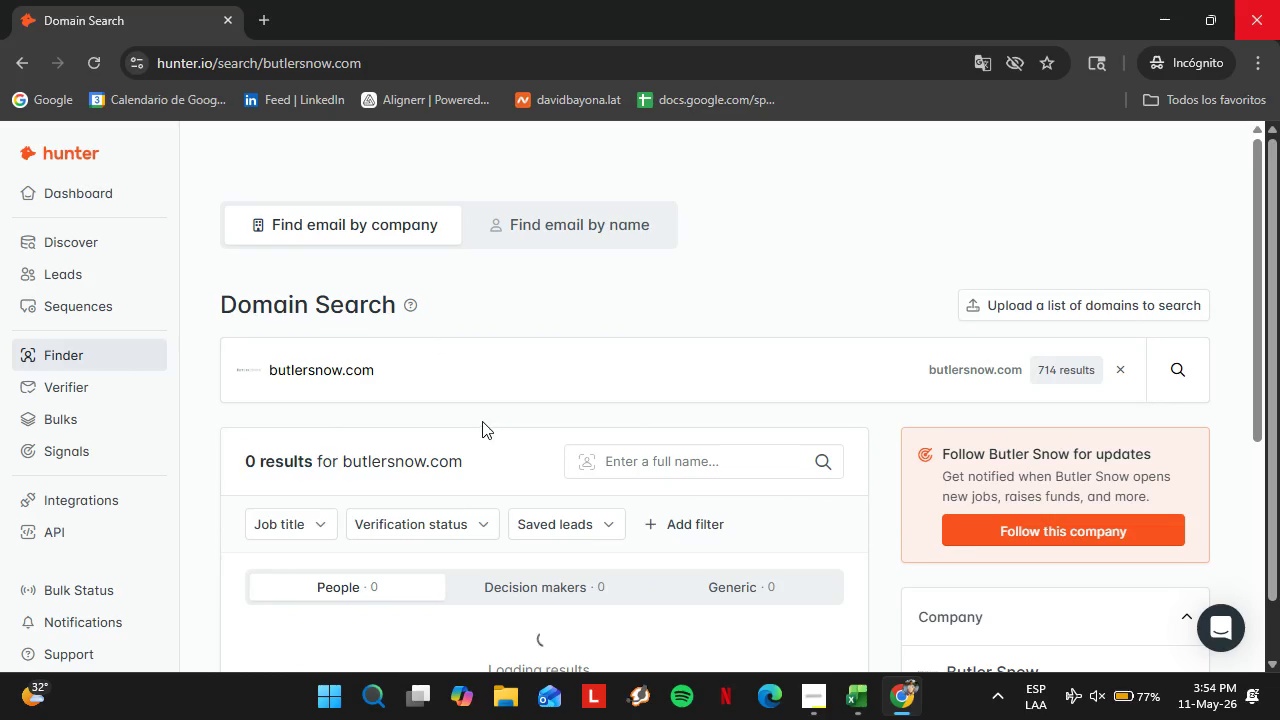 
scroll: coordinate [517, 359], scroll_direction: down, amount: 2.0
 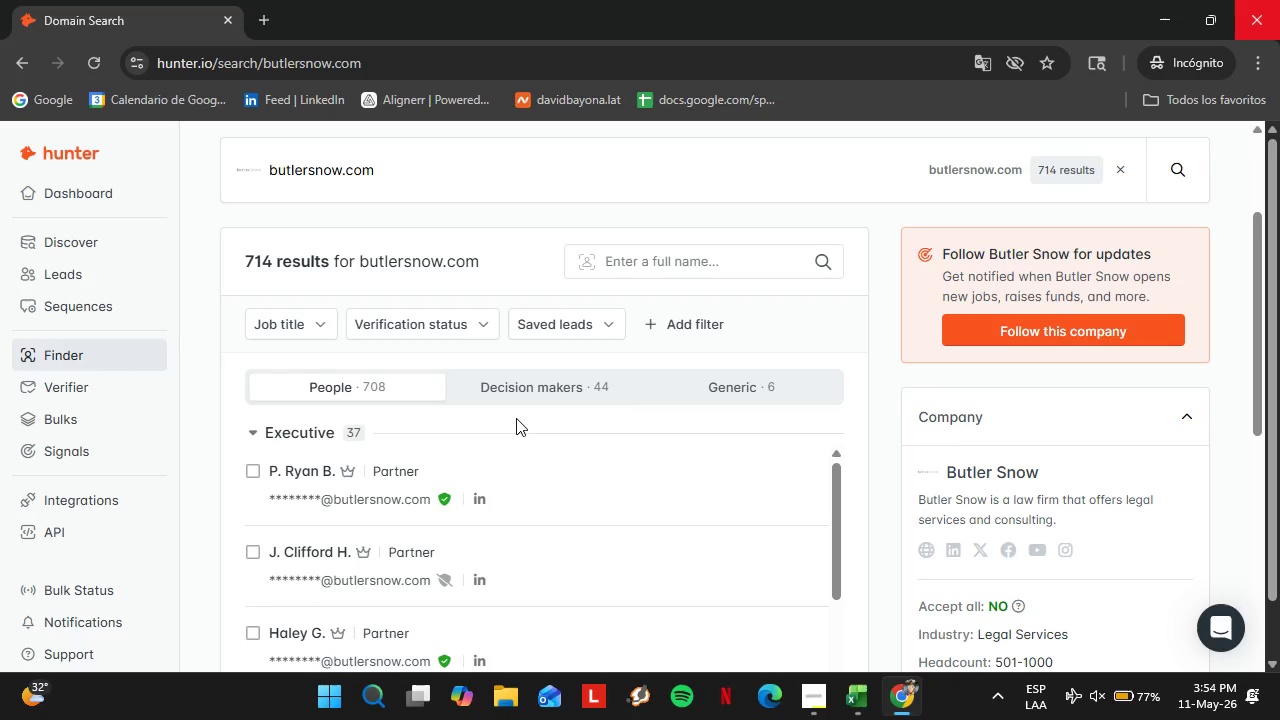 
wait(9.29)
 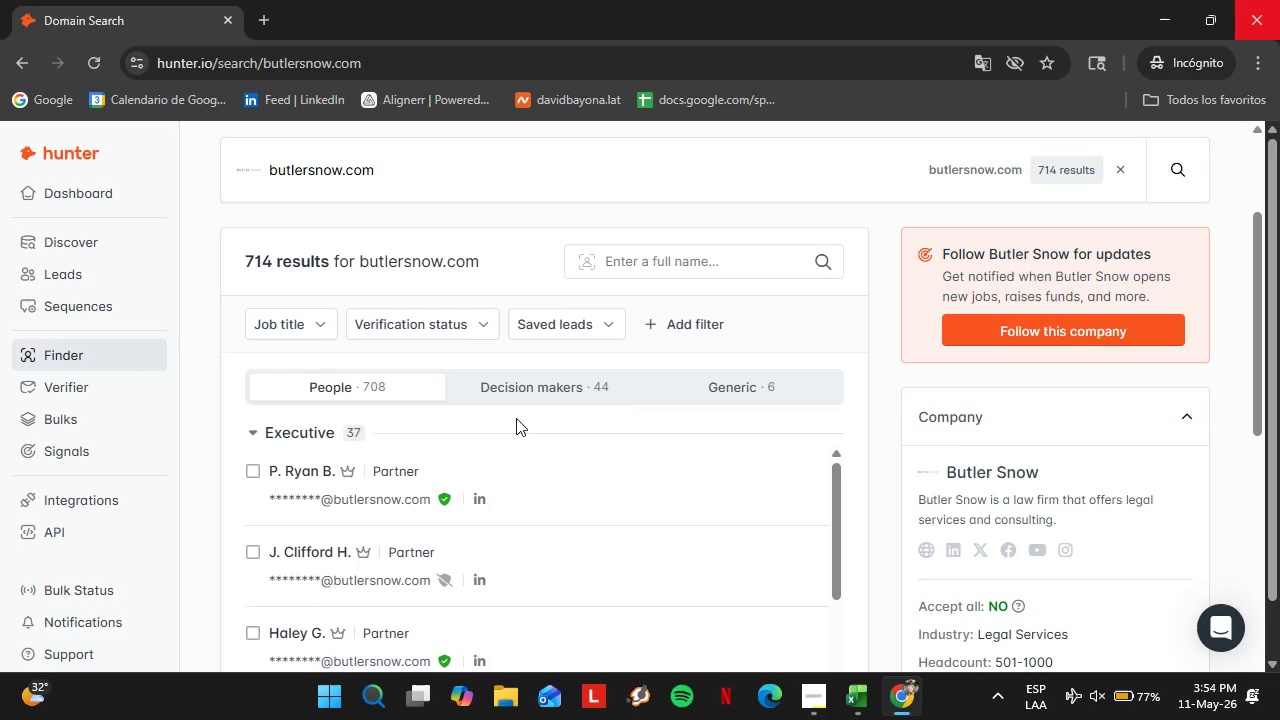 
scroll: coordinate [571, 408], scroll_direction: down, amount: 1.0
 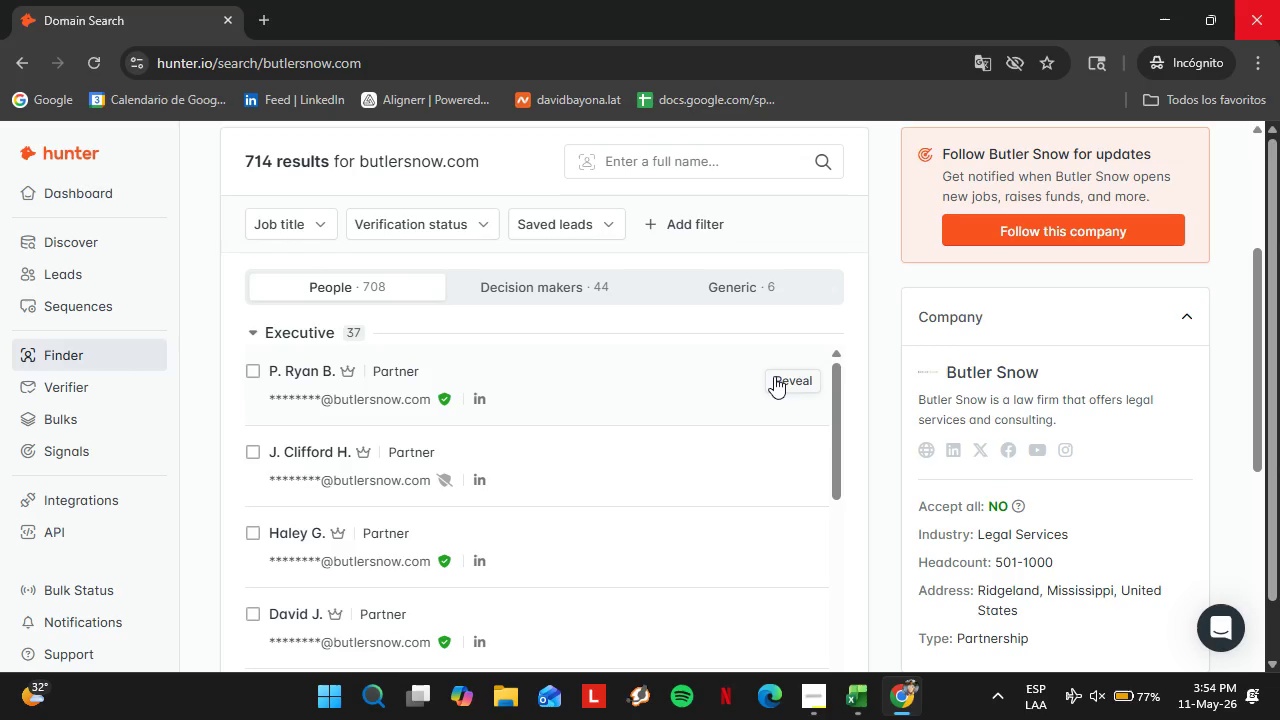 
left_click([774, 376])
 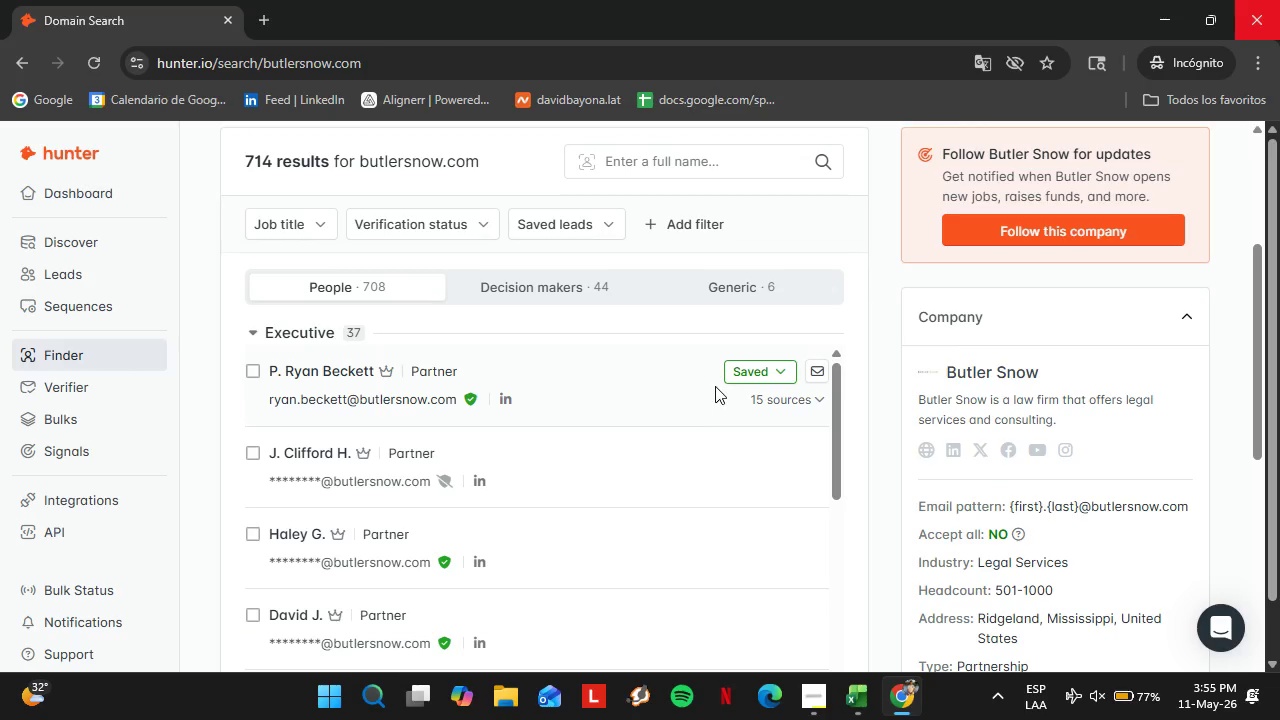 
left_click([759, 386])
 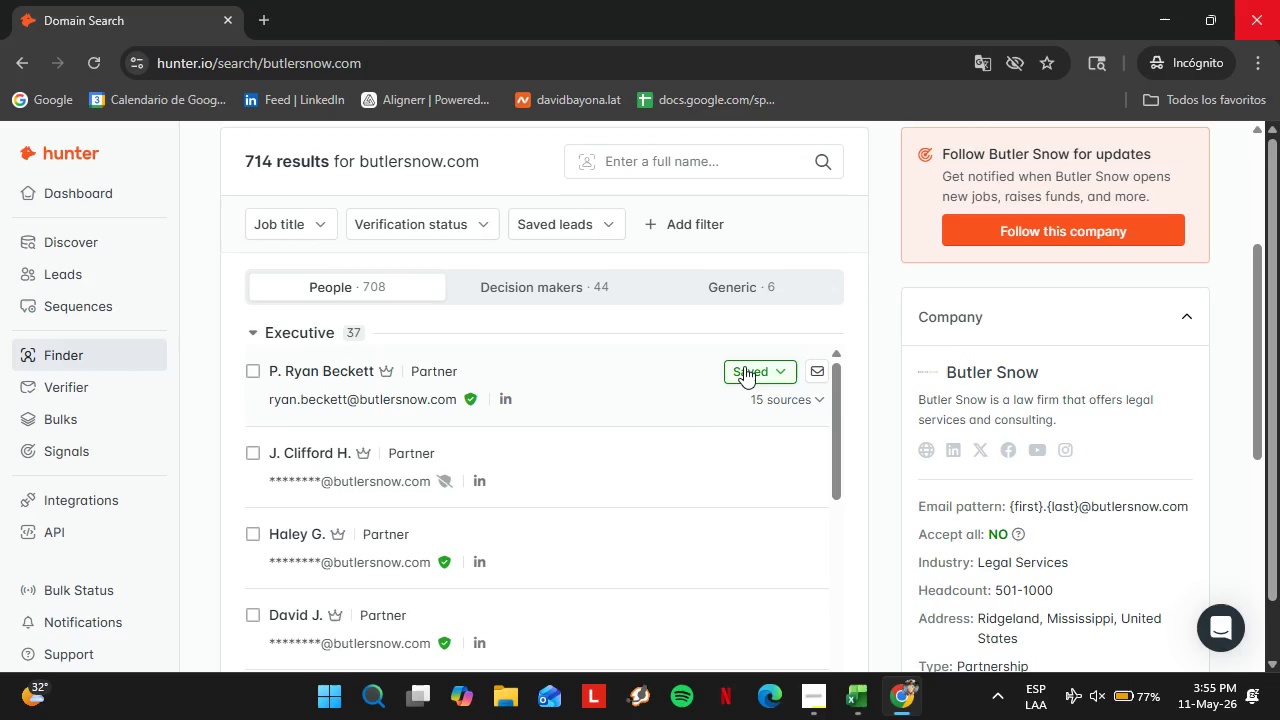 
left_click([744, 366])
 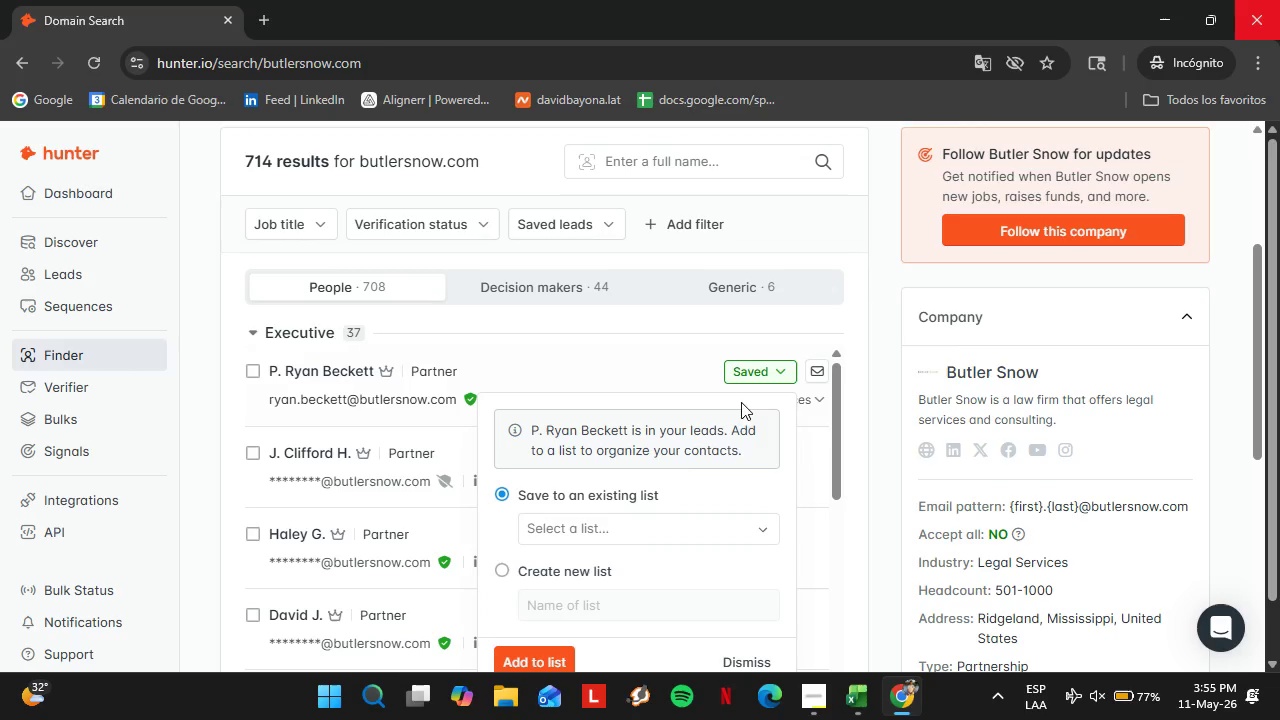 
left_click([613, 518])
 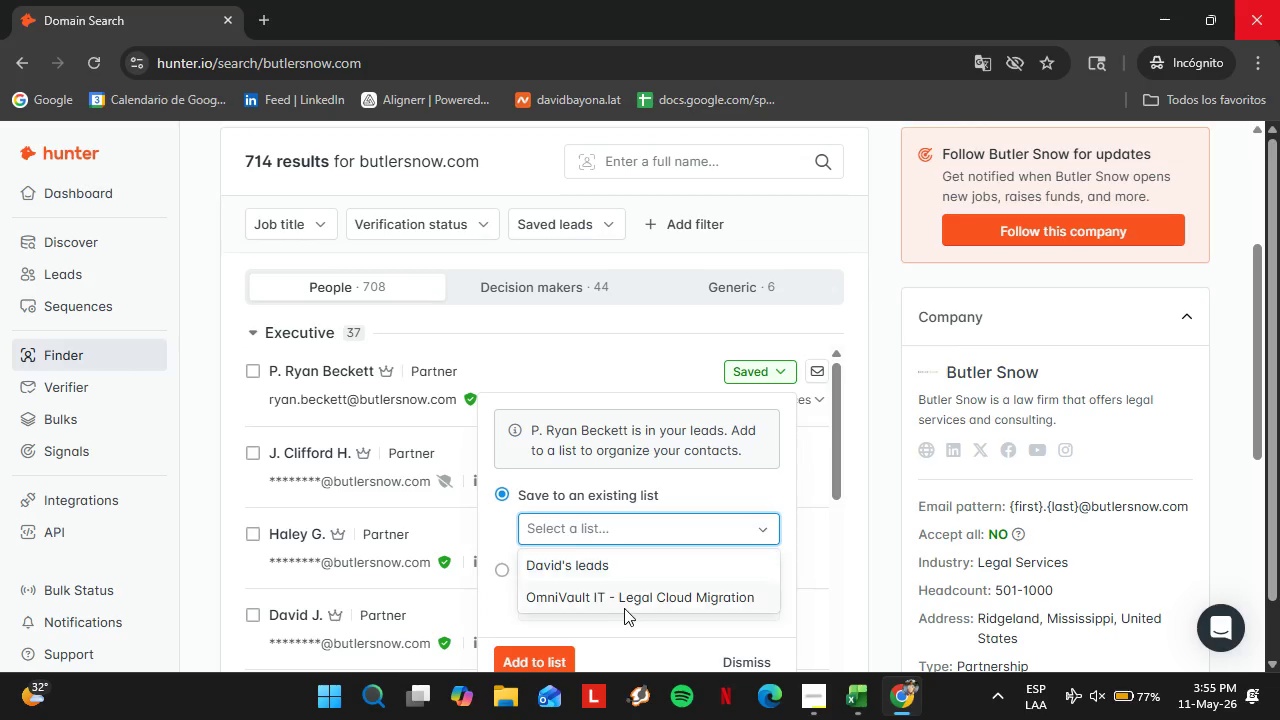 
left_click([624, 609])
 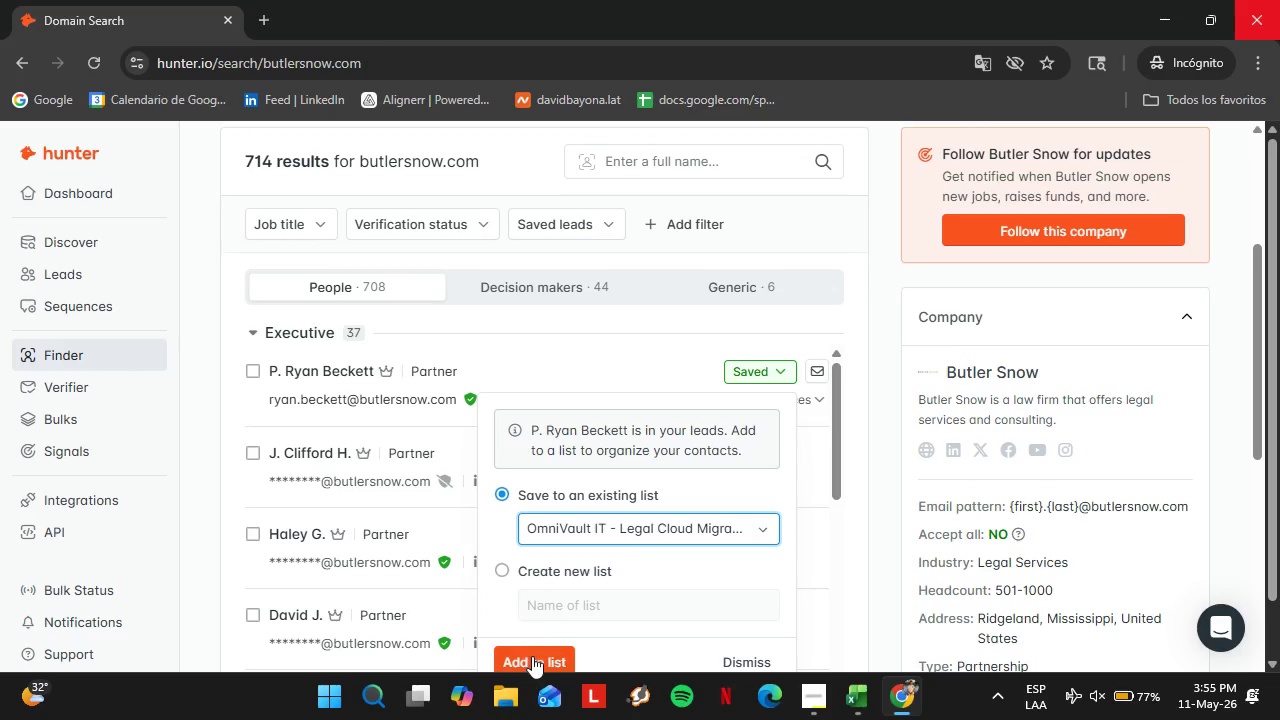 
left_click([533, 656])
 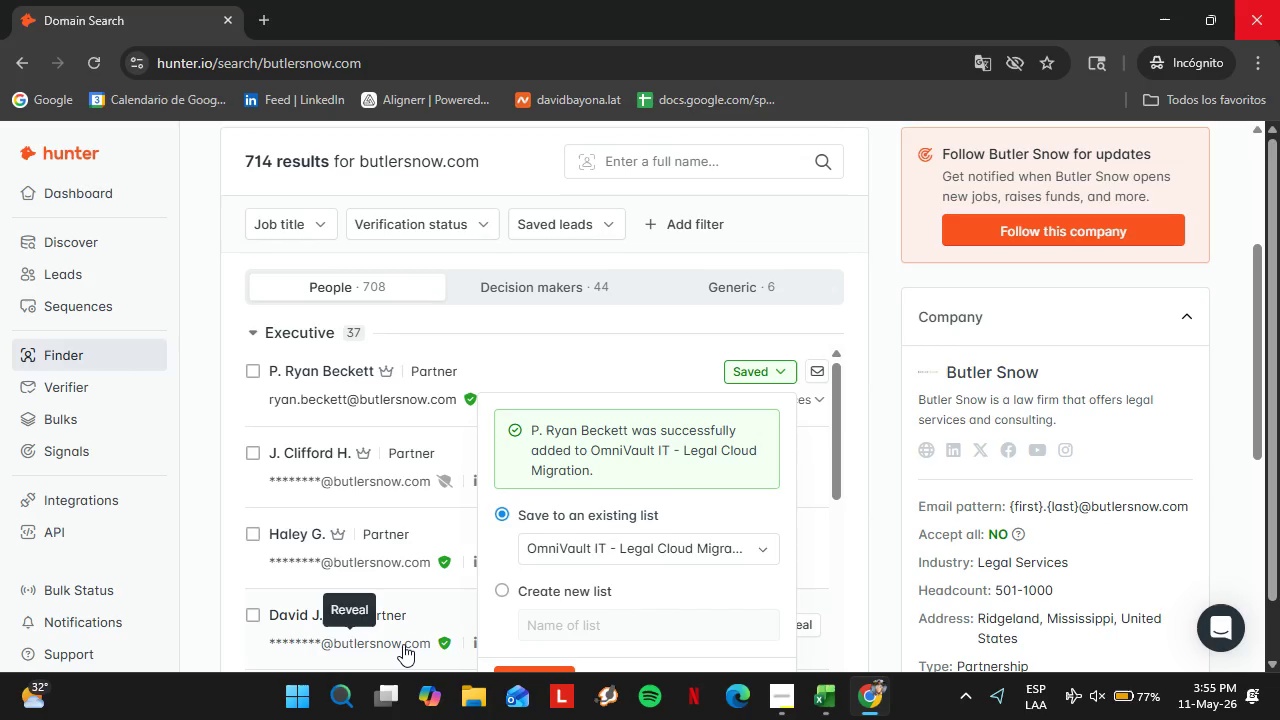 
wait(19.19)
 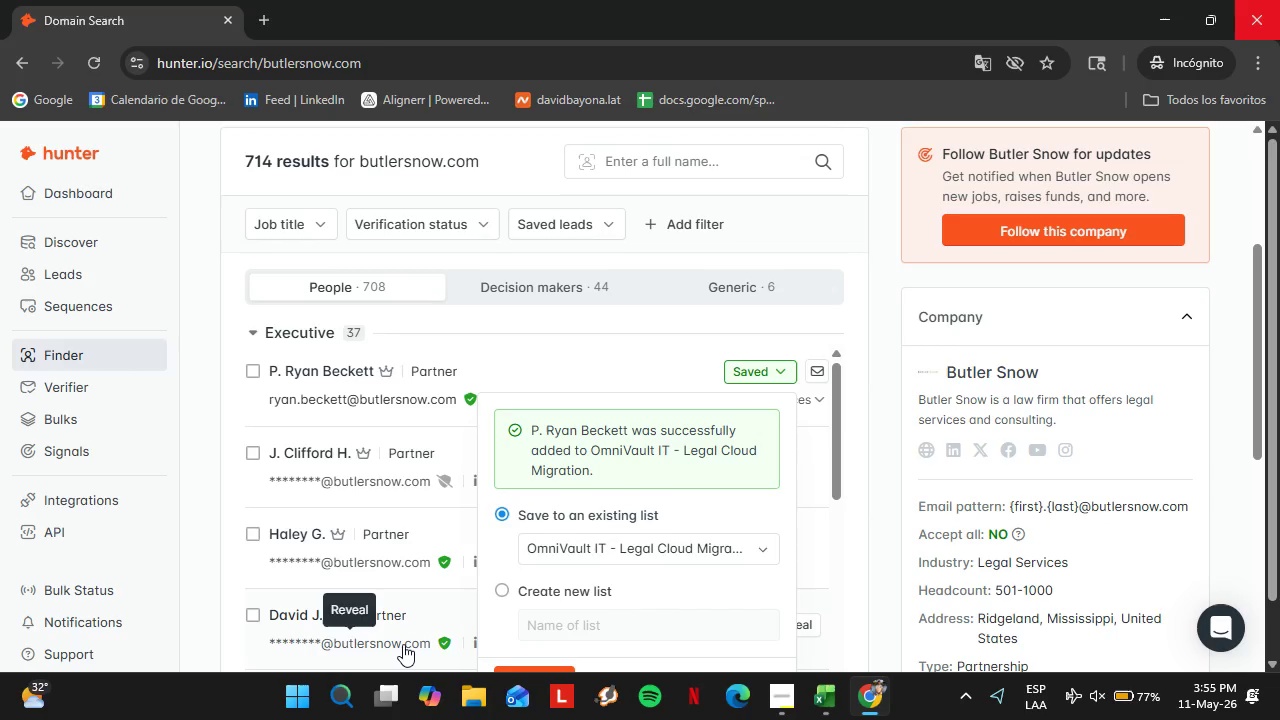 
scroll: coordinate [682, 578], scroll_direction: down, amount: 1.0
 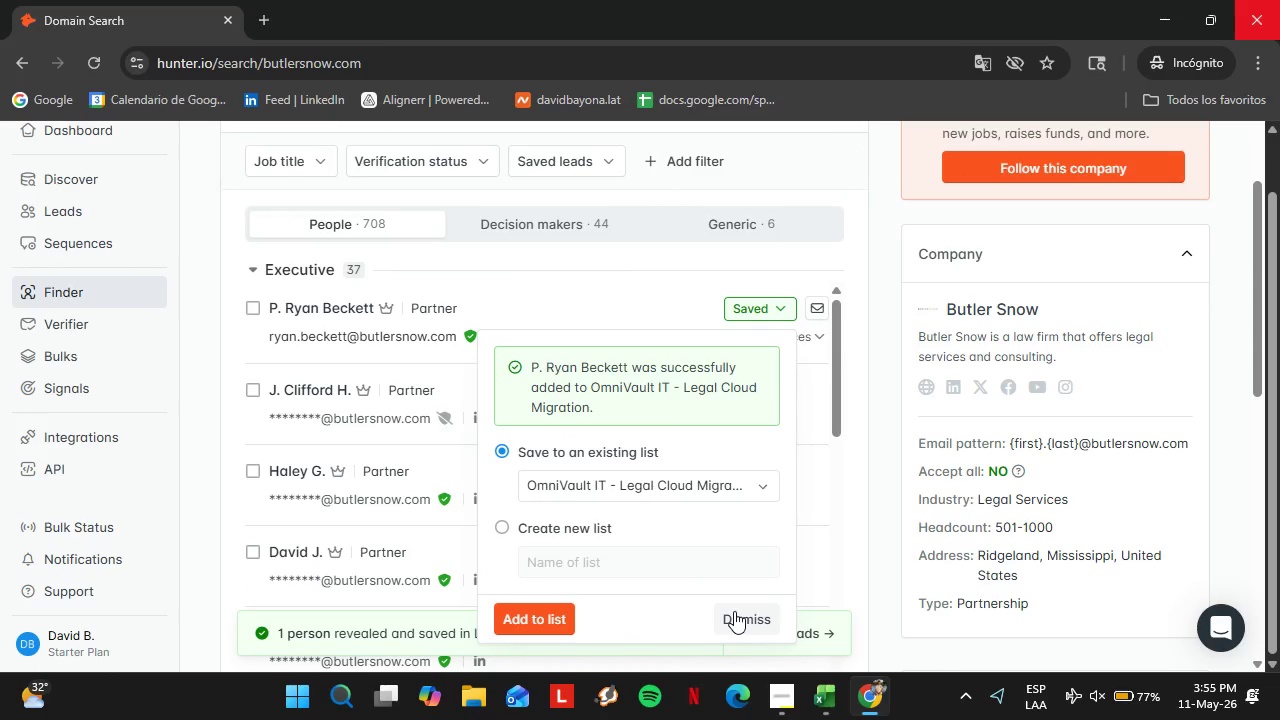 
left_click([734, 611])
 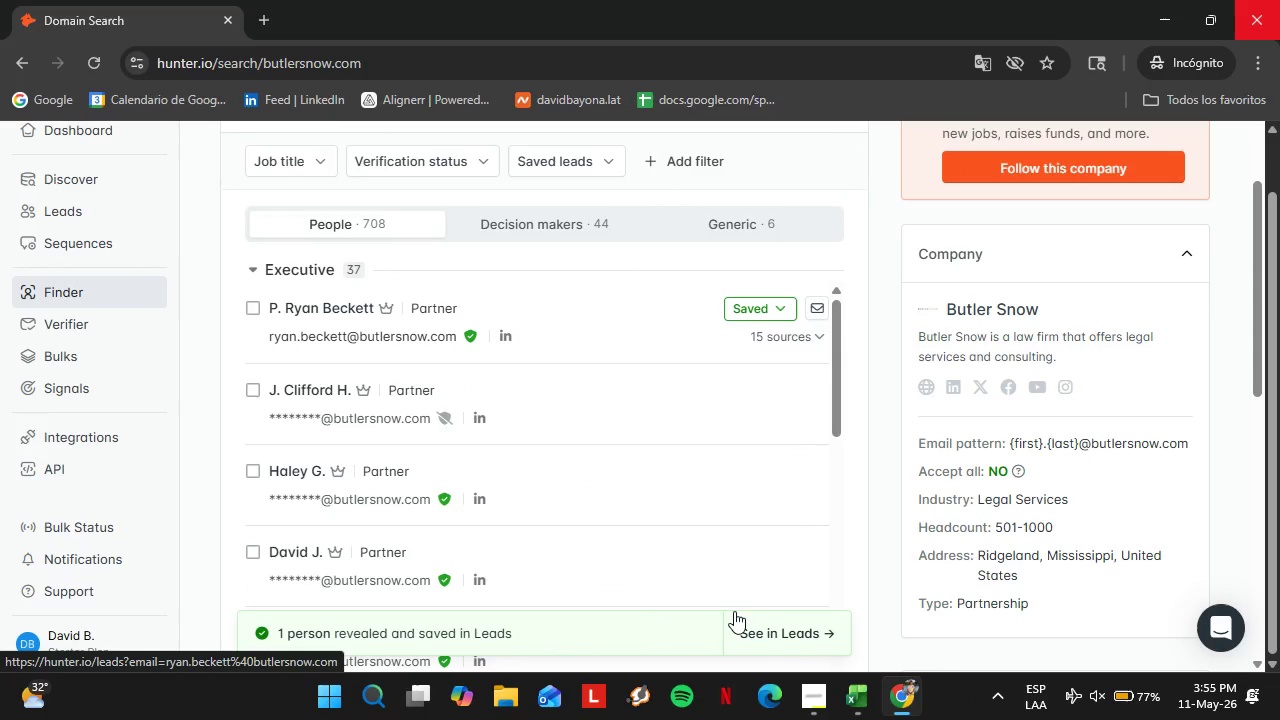 
scroll: coordinate [591, 441], scroll_direction: up, amount: 2.0
 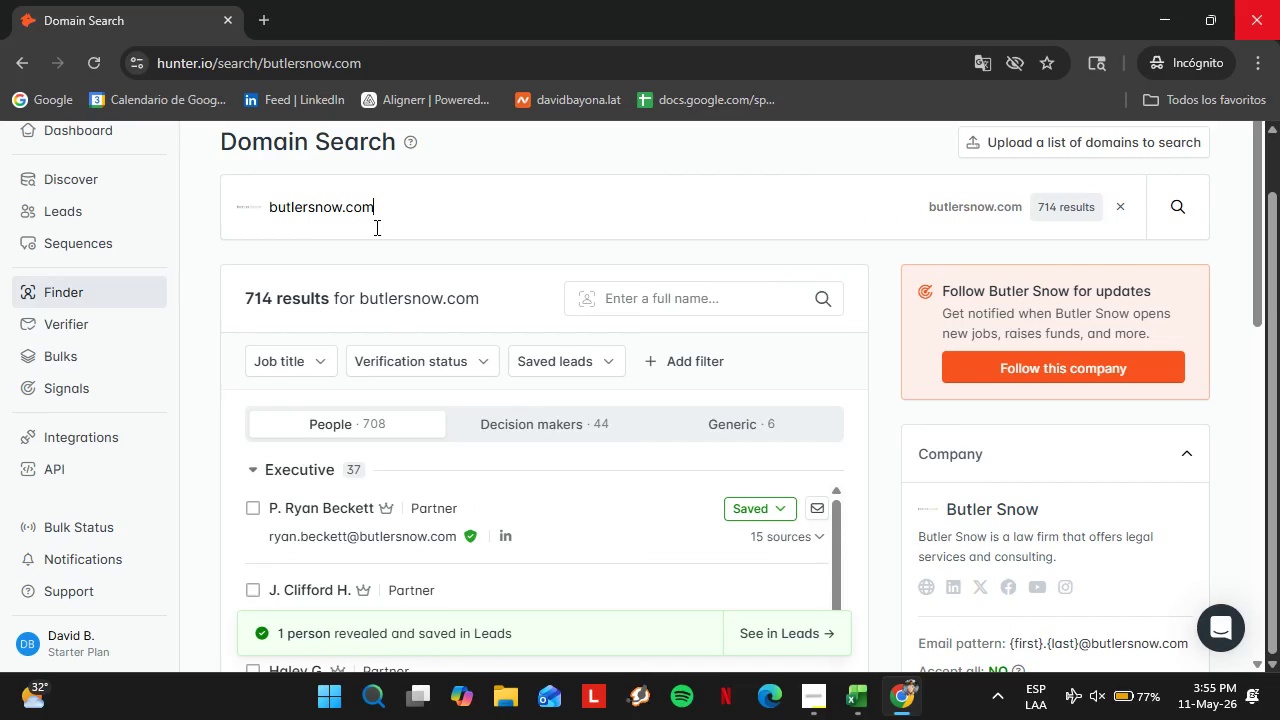 
double_click([375, 227])
 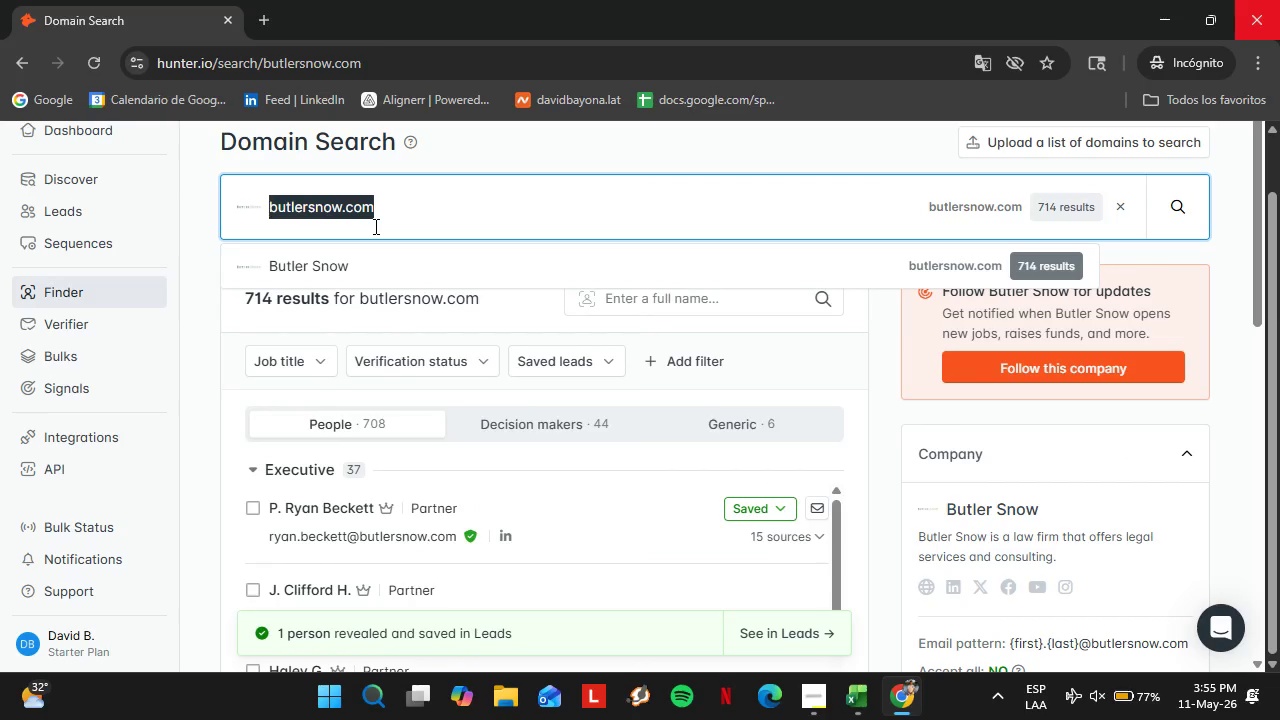 
triple_click([374, 226])
 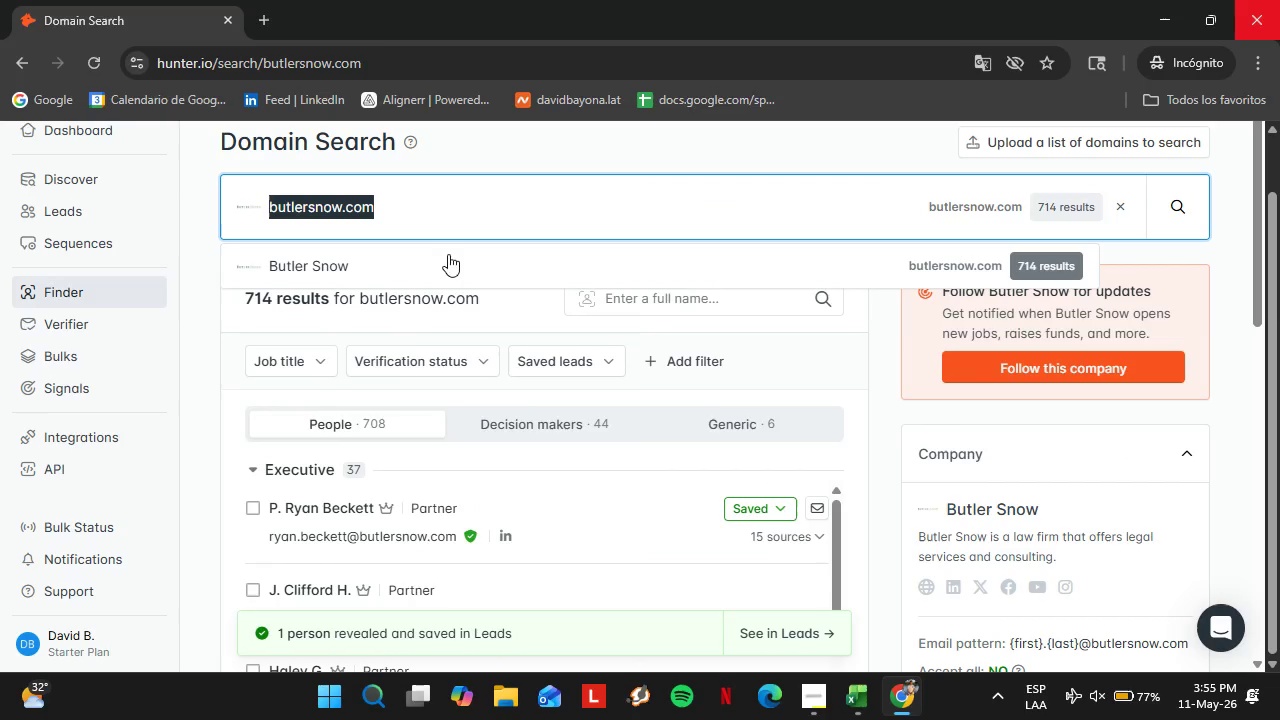 
left_click([55, 211])
 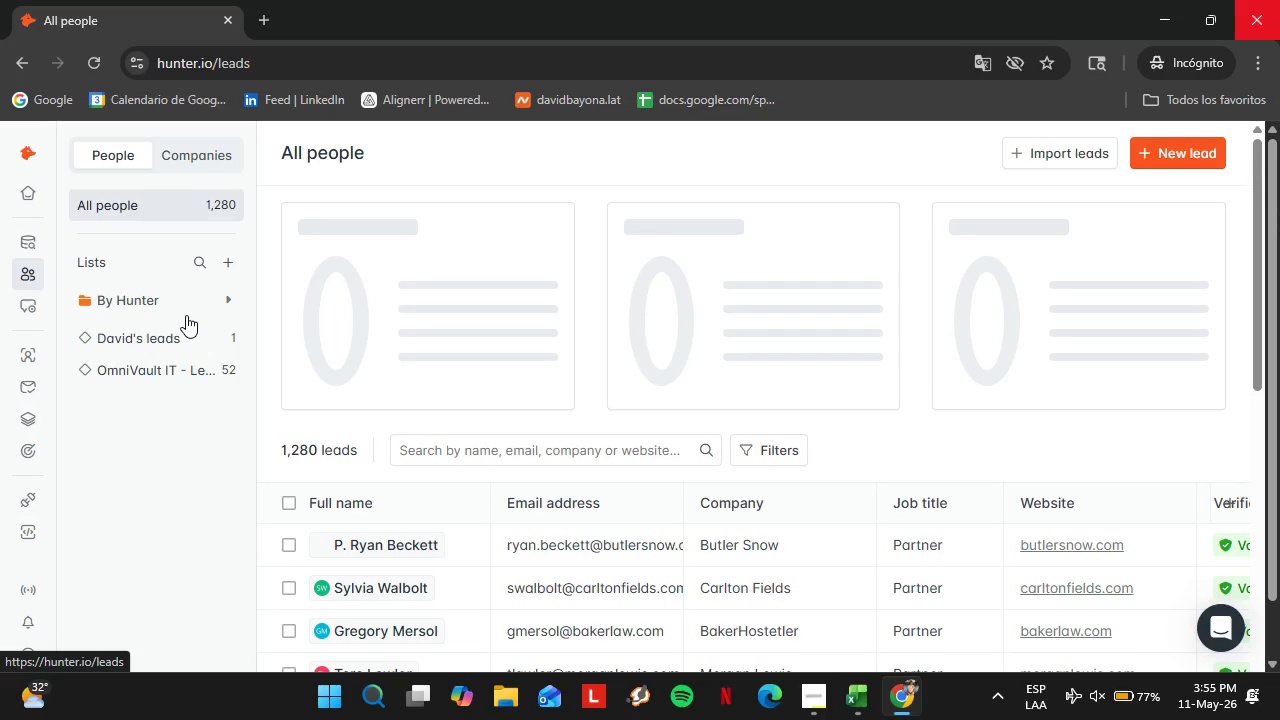 
wait(7.22)
 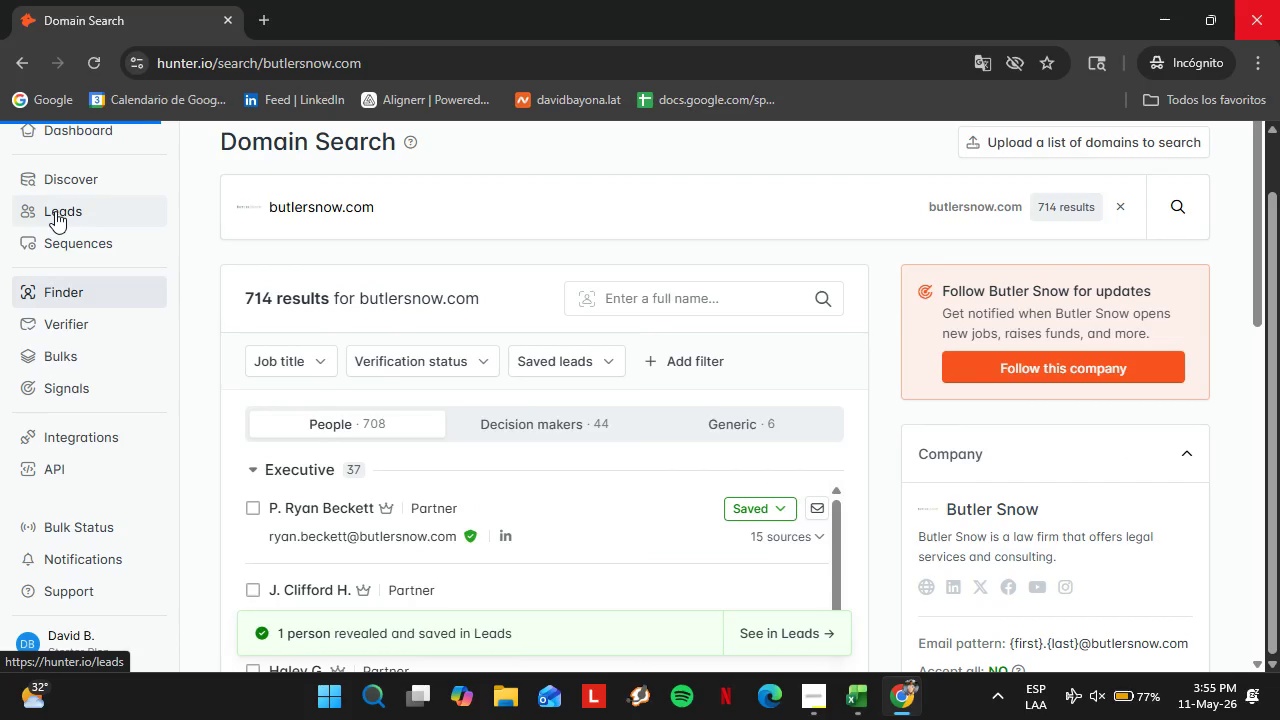 
left_click([153, 367])
 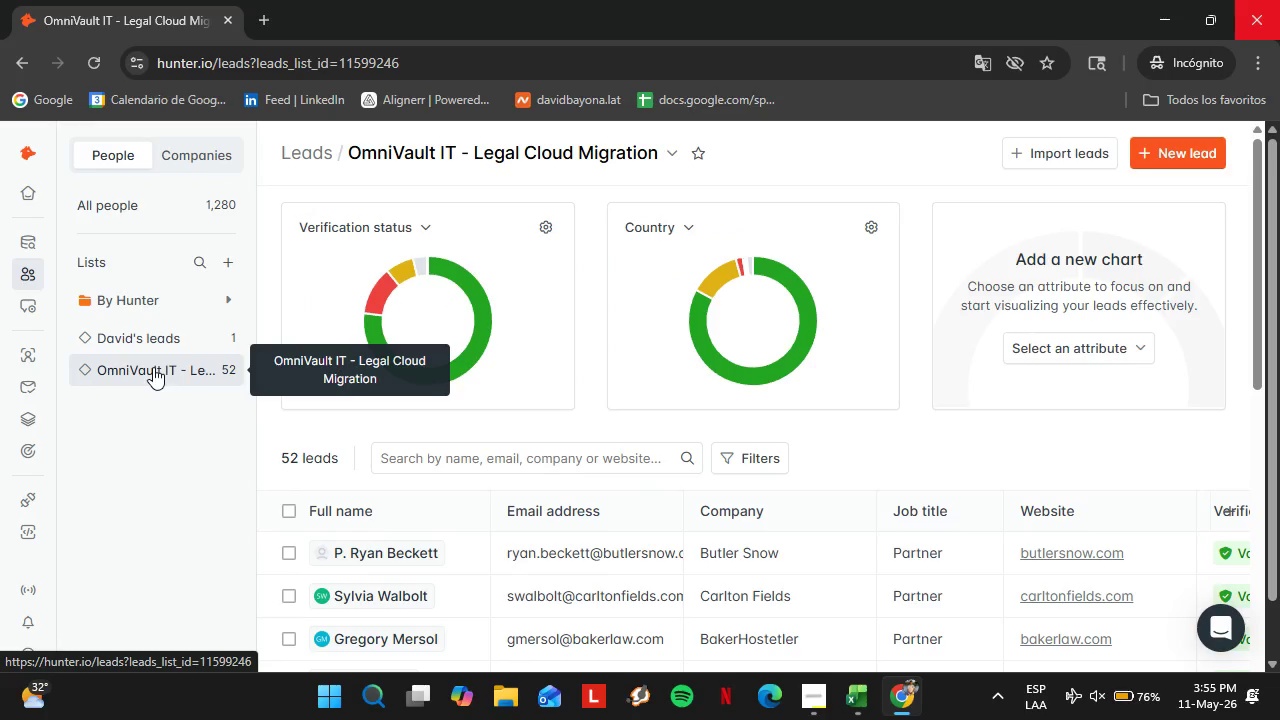 
scroll: coordinate [658, 477], scroll_direction: down, amount: 3.0
 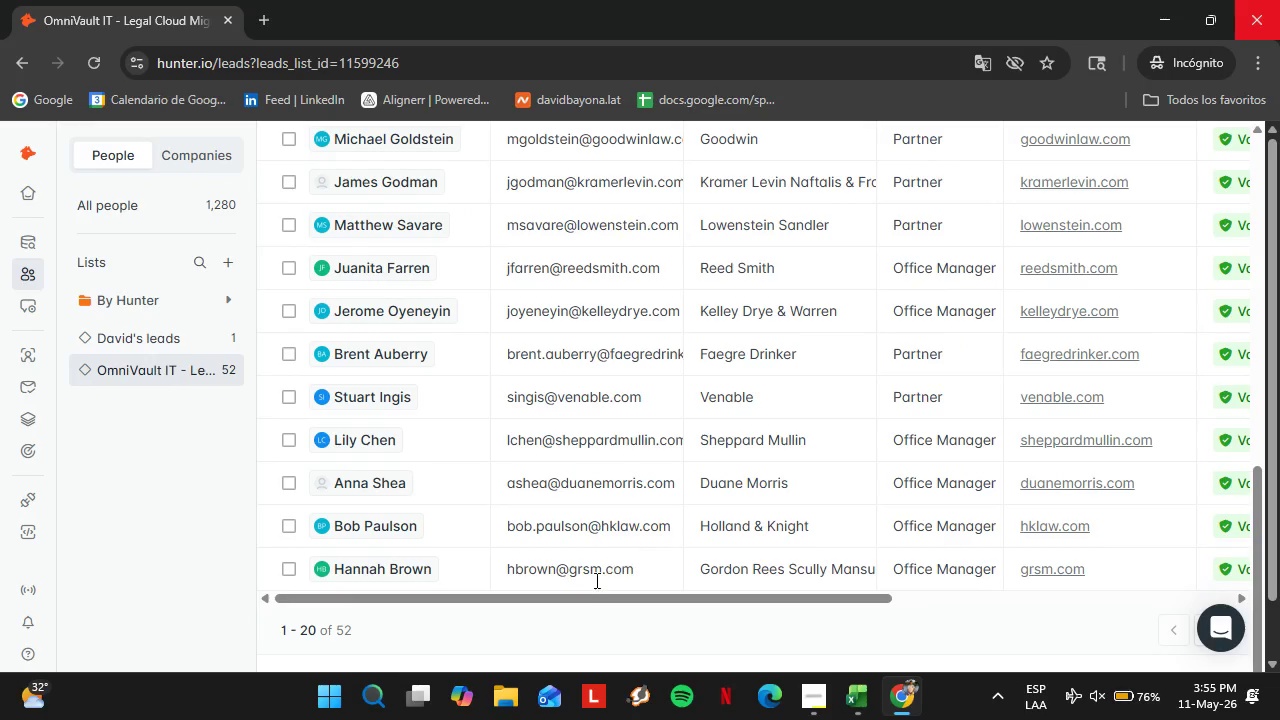 
left_click_drag(start_coordinate=[574, 594], to_coordinate=[911, 618])
 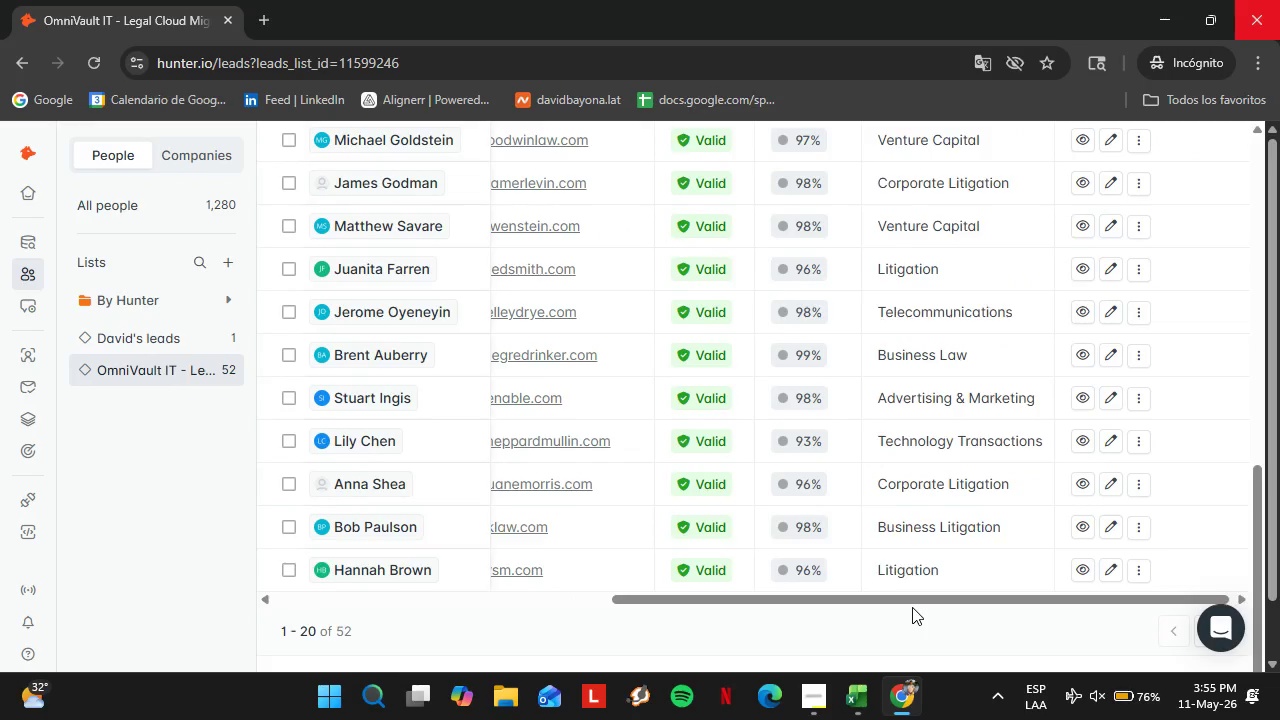 
scroll: coordinate [912, 607], scroll_direction: up, amount: 6.0
 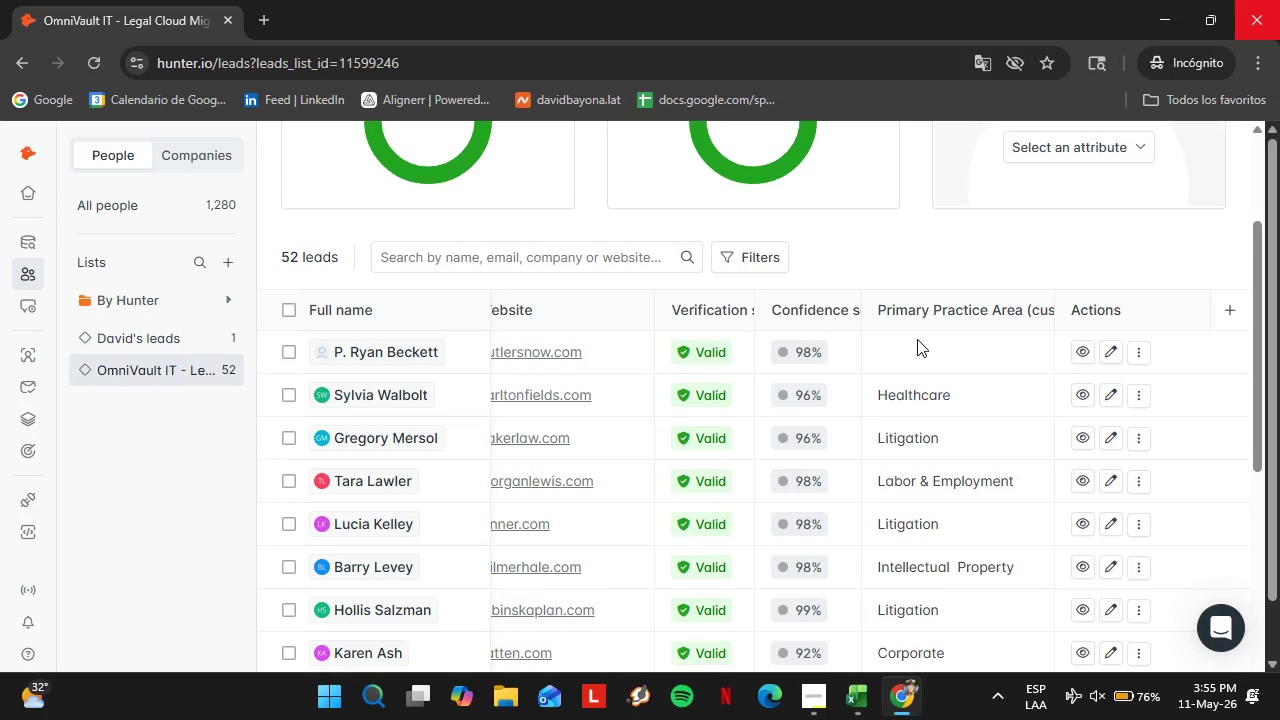 
double_click([917, 339])
 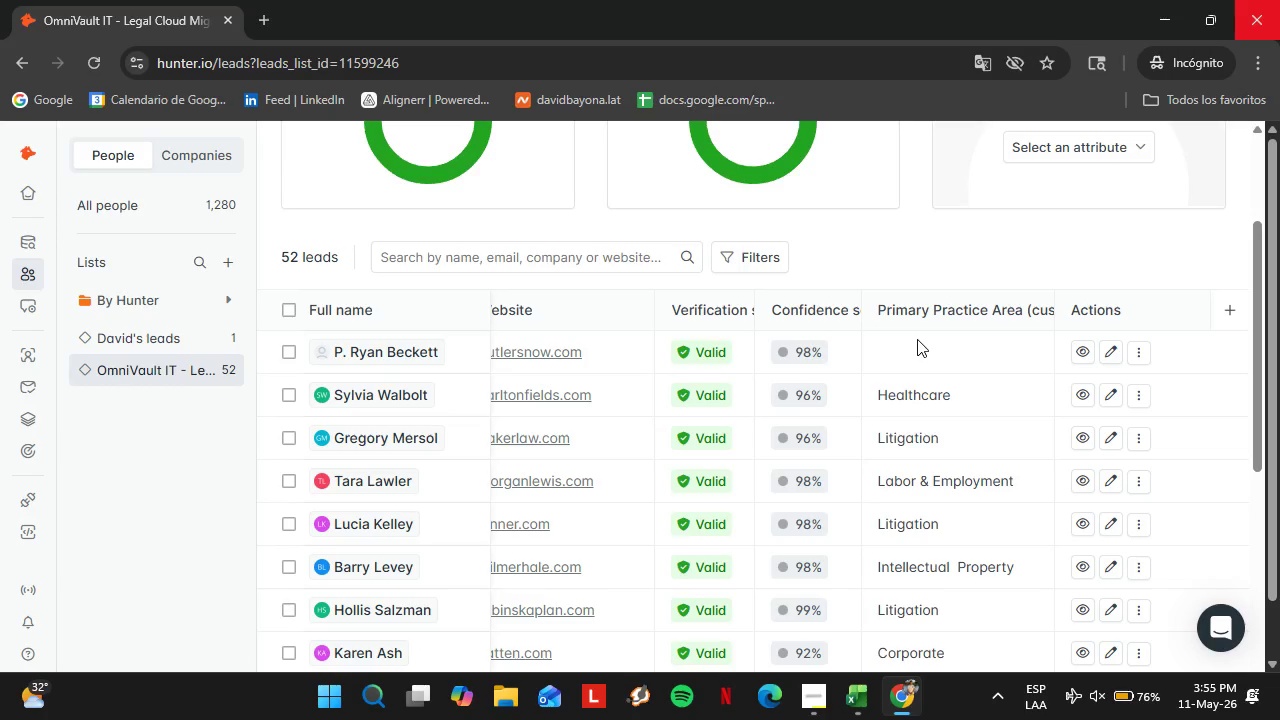 
triple_click([917, 339])
 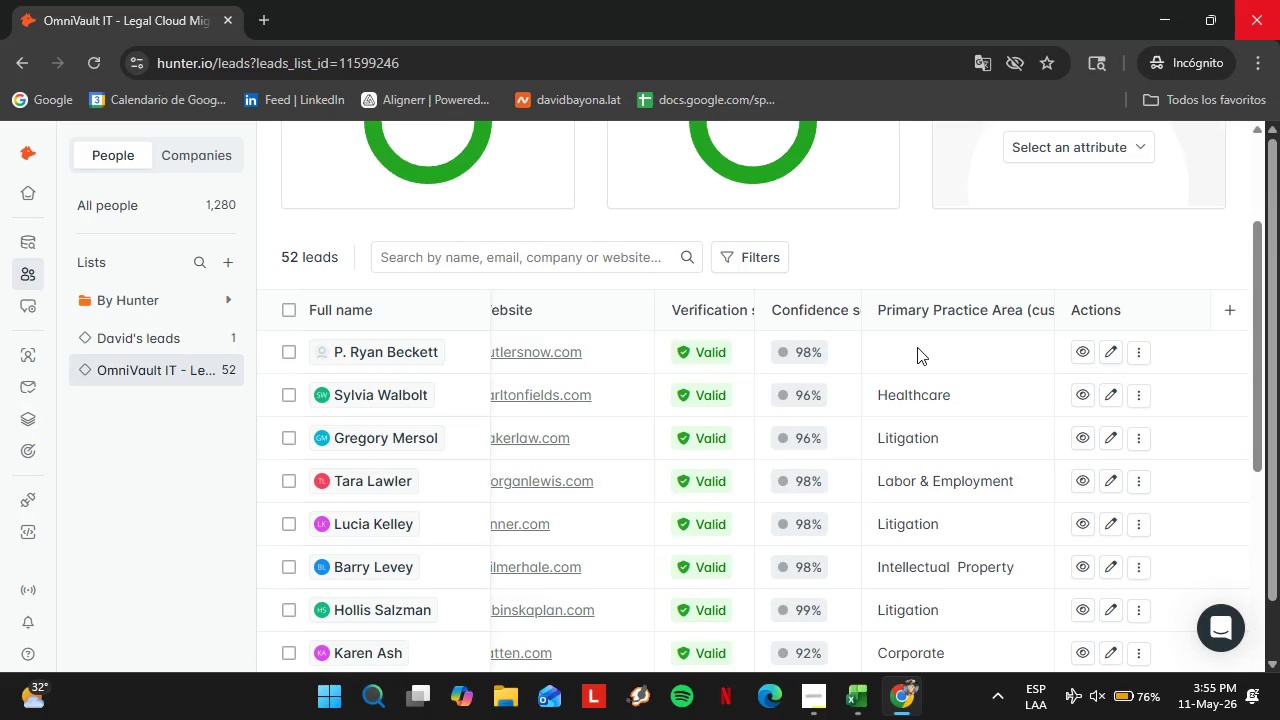 
triple_click([917, 347])
 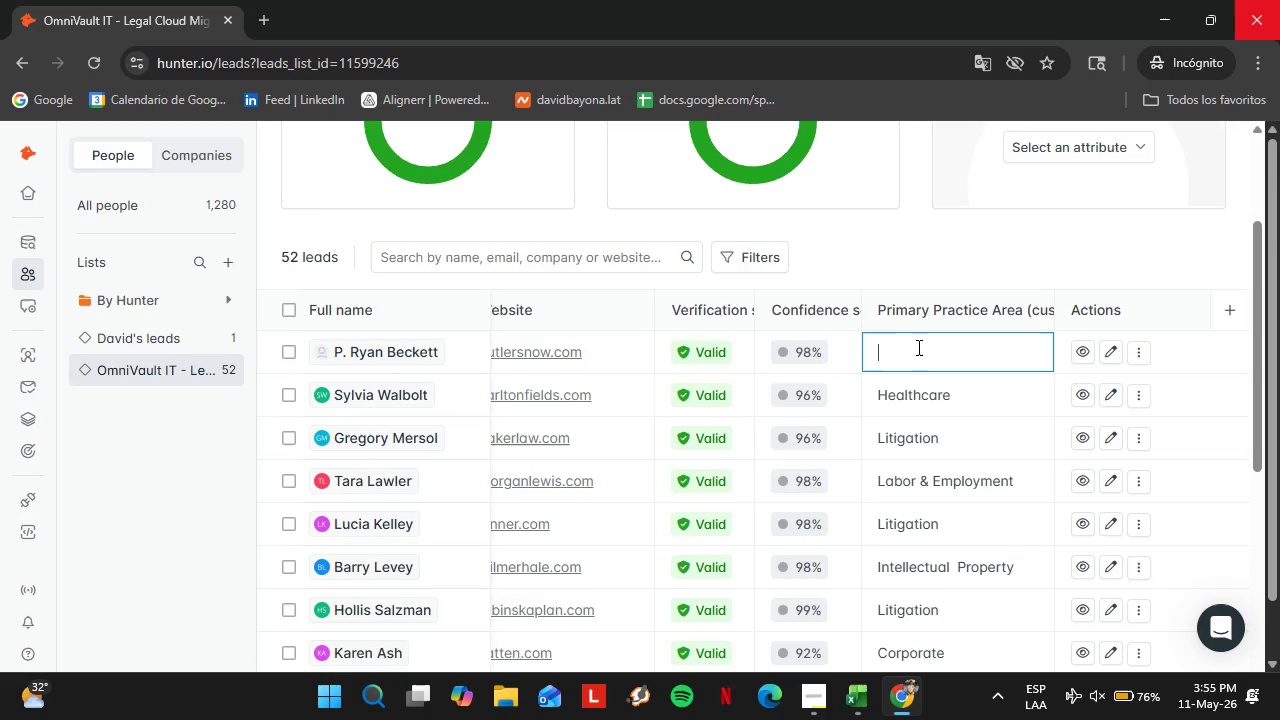 
triple_click([917, 347])
 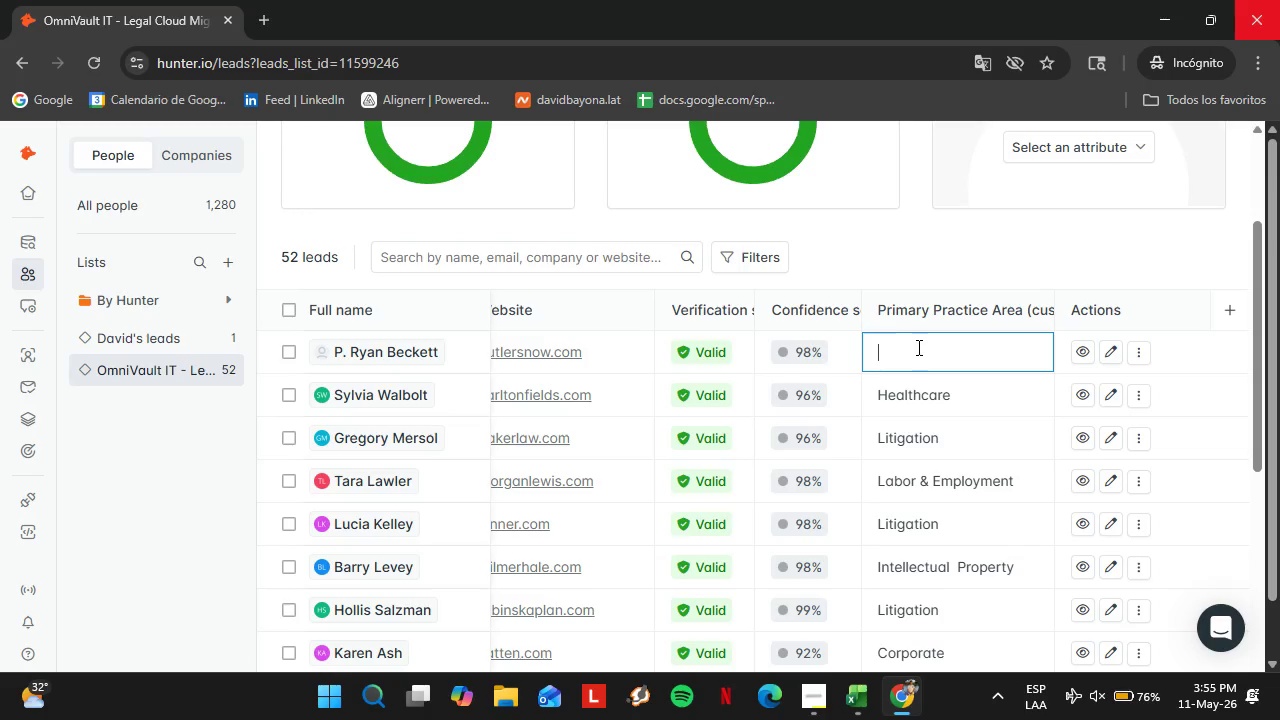 
triple_click([917, 347])
 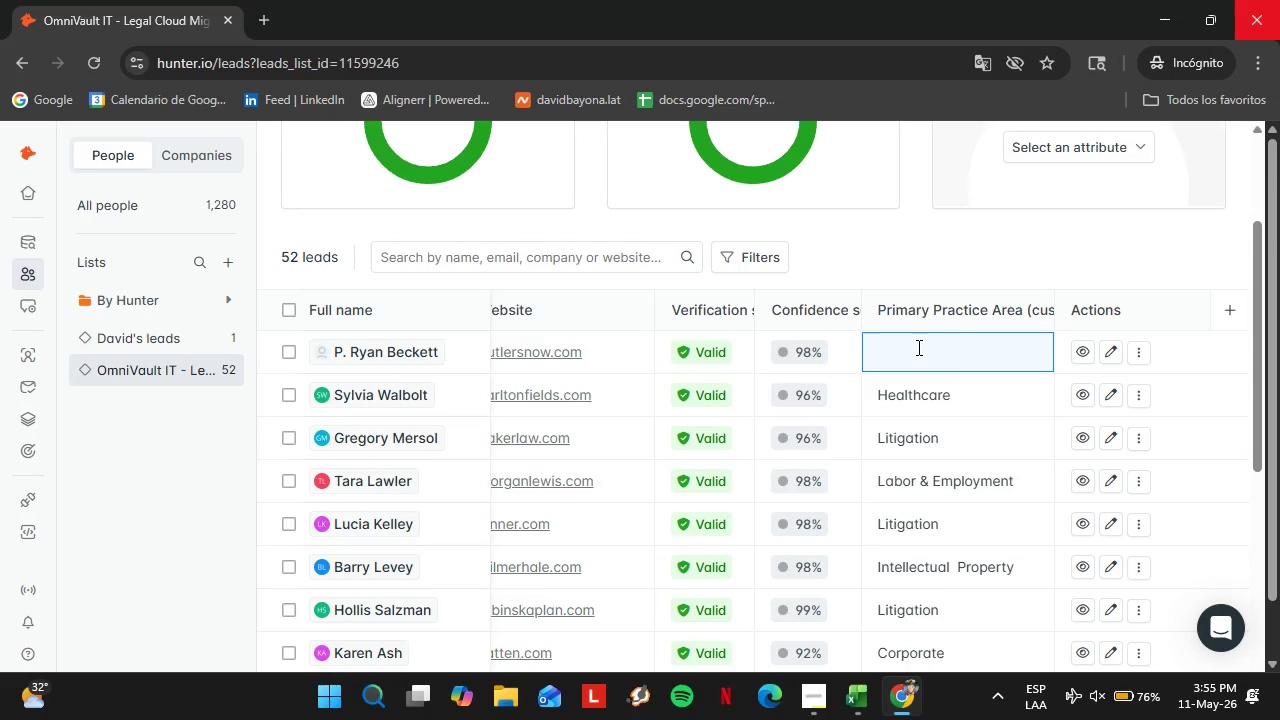 
type(Litifg)
key(Backspace)
key(Backspace)
type(gation)
 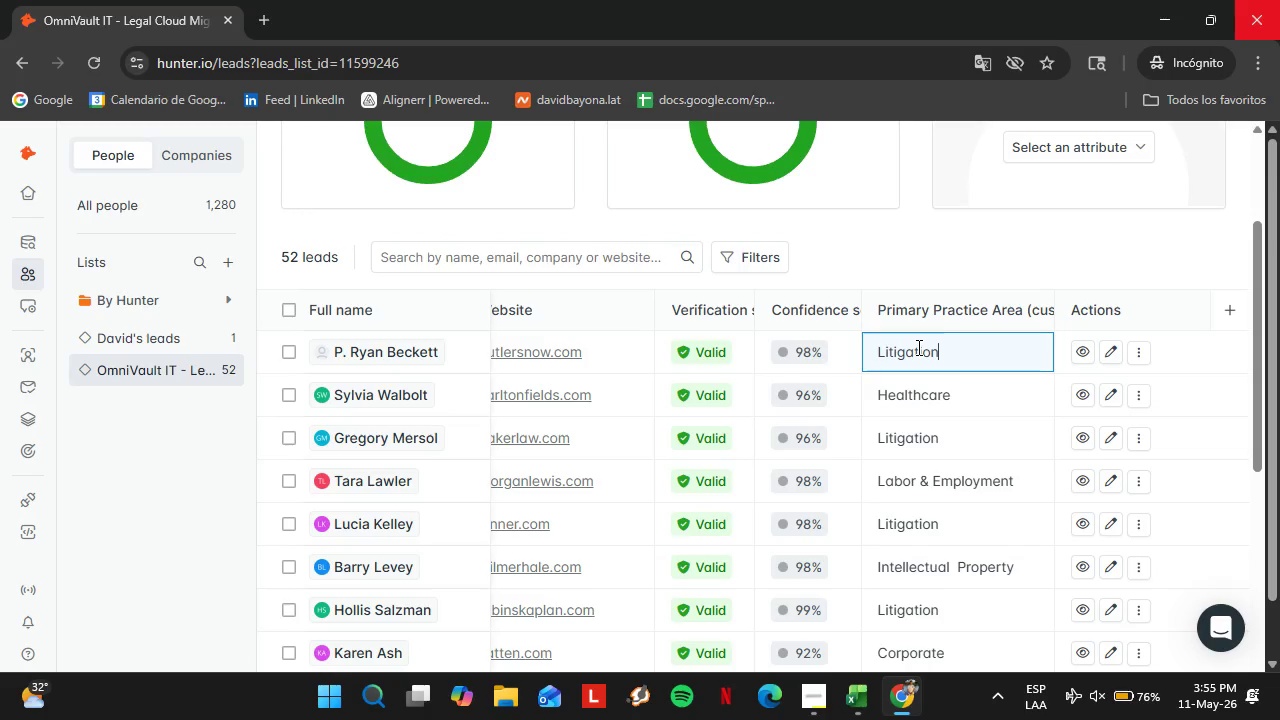 
key(Enter)
 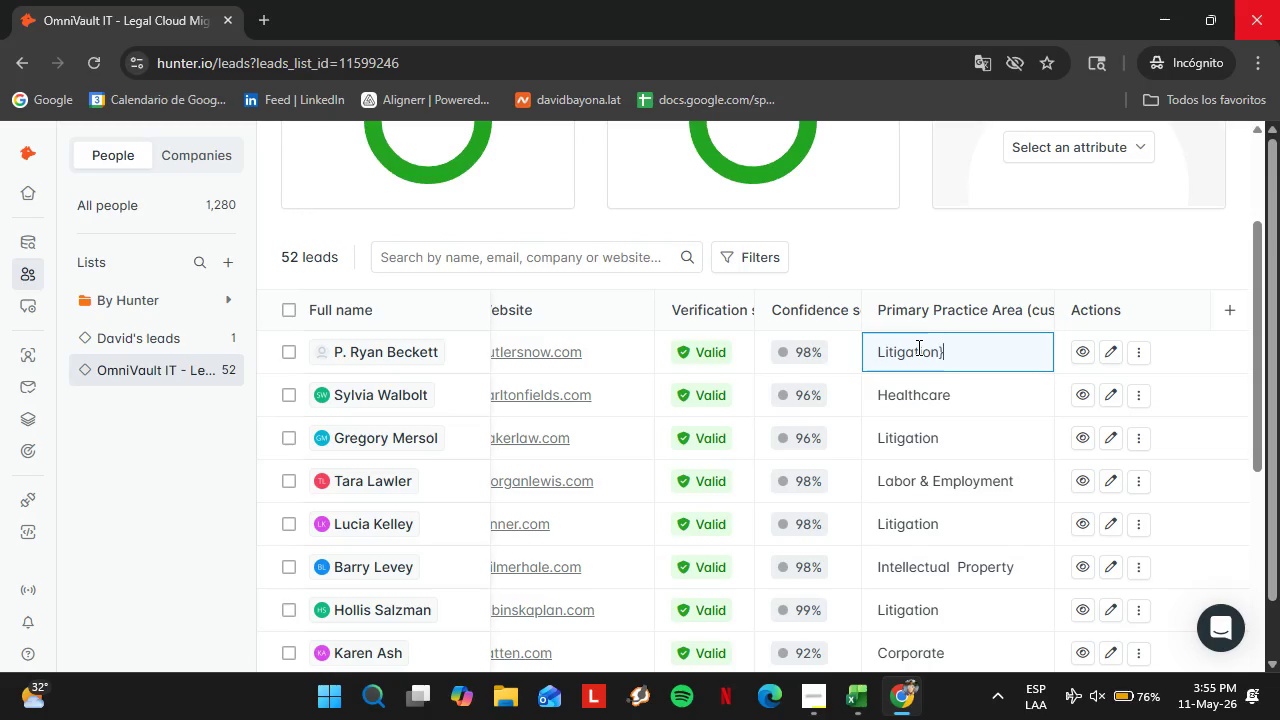 
key(Slash)
 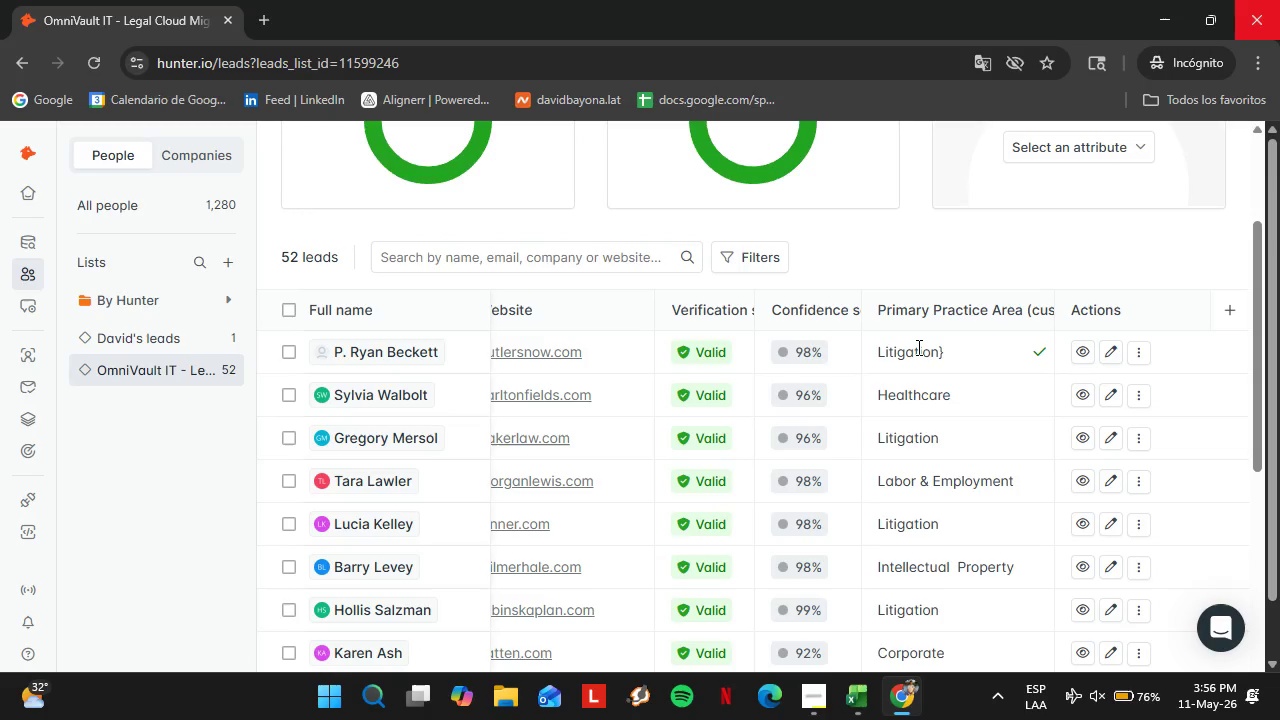 
key(Backspace)
 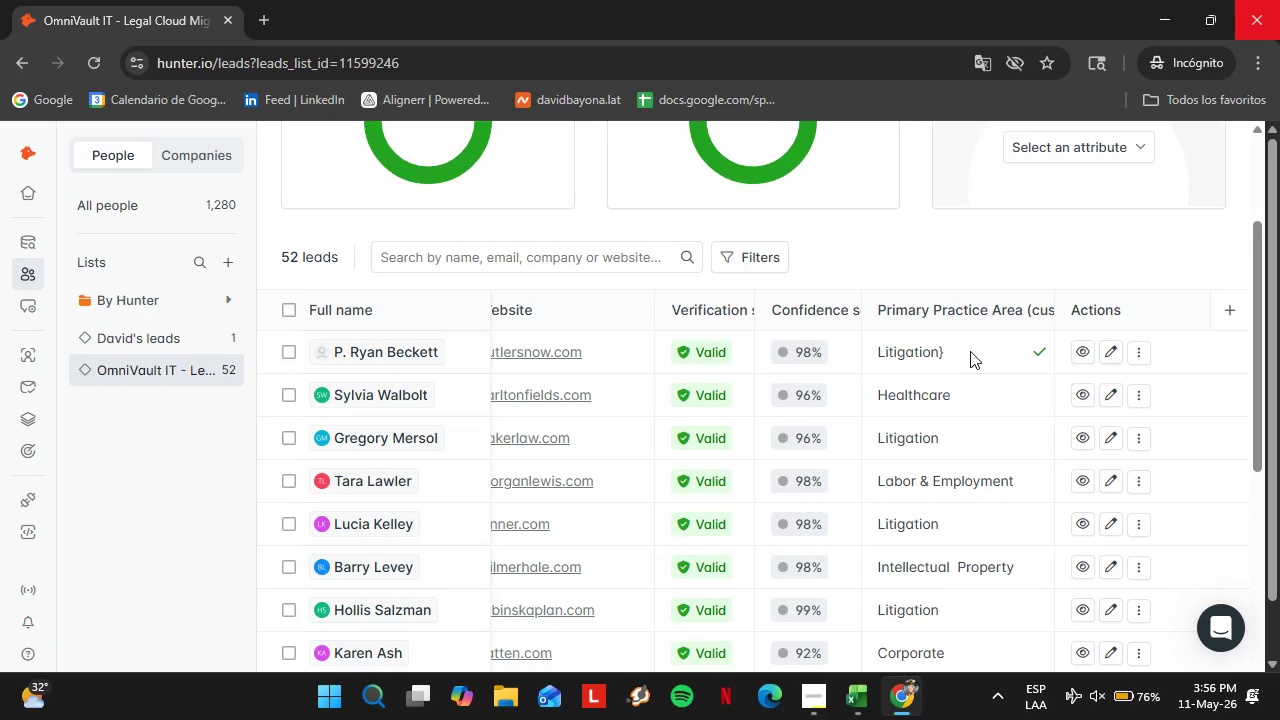 
double_click([971, 351])
 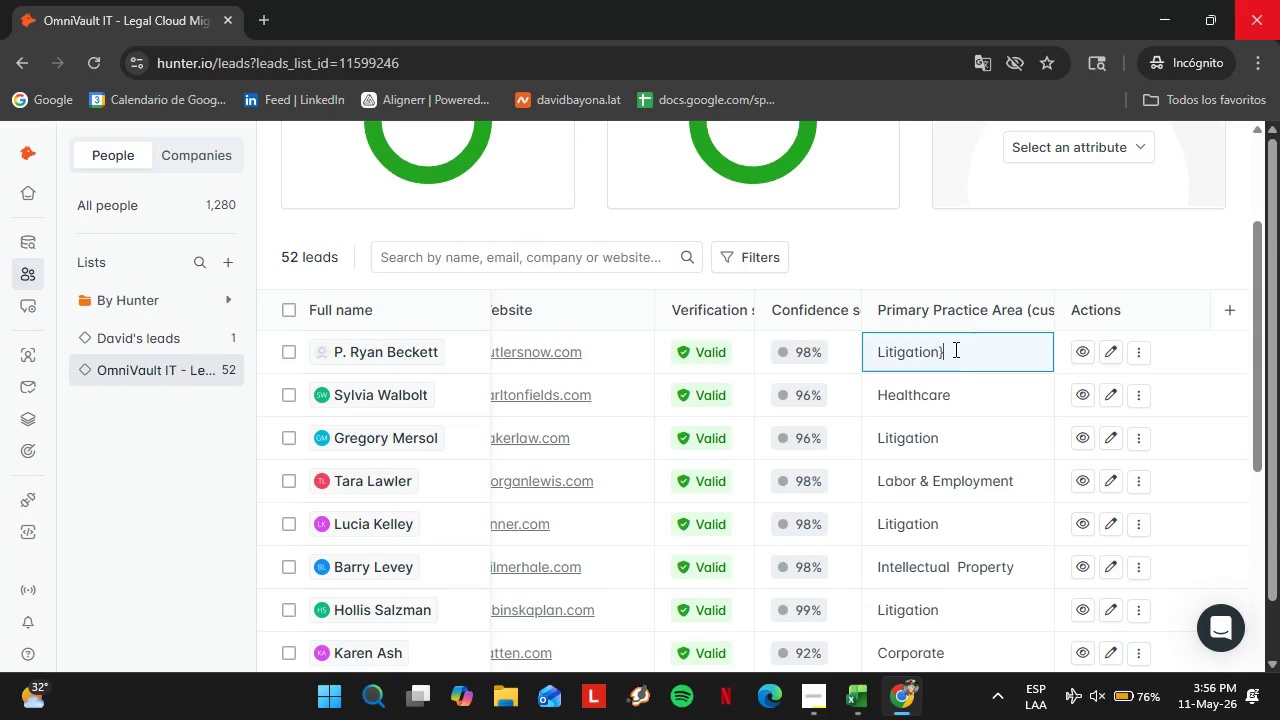 
triple_click([954, 349])
 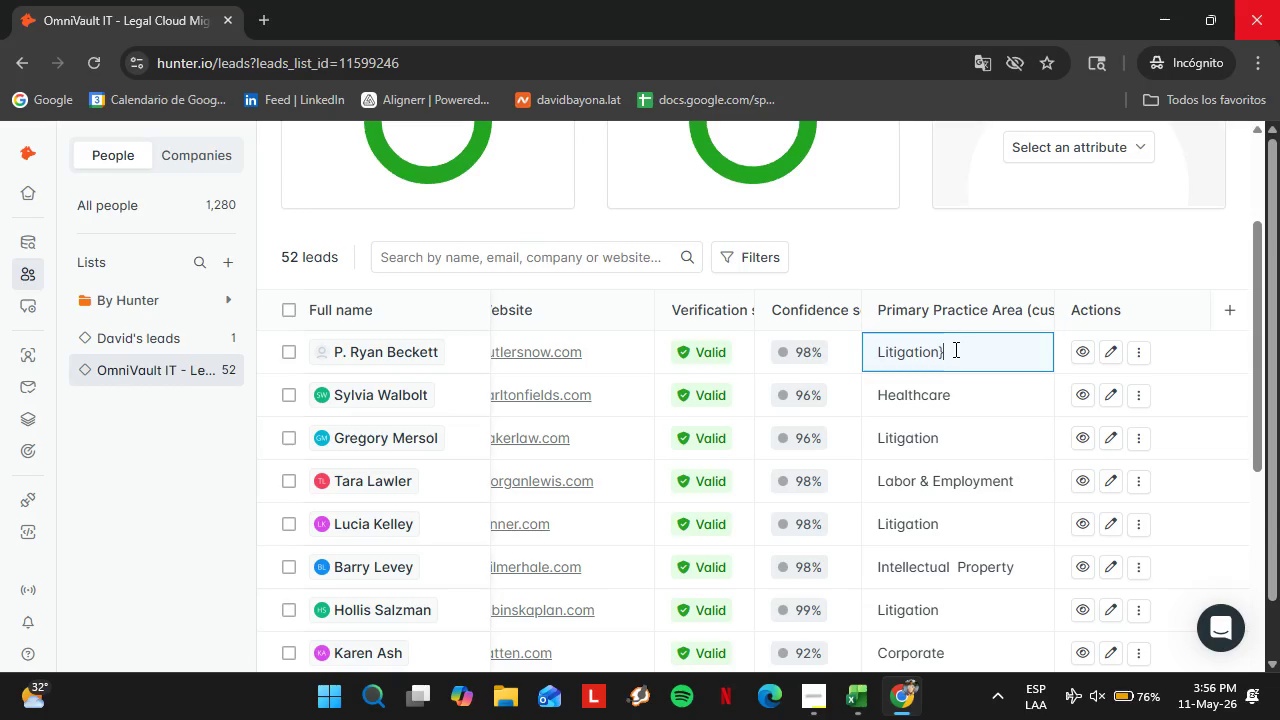 
key(Backspace)
 